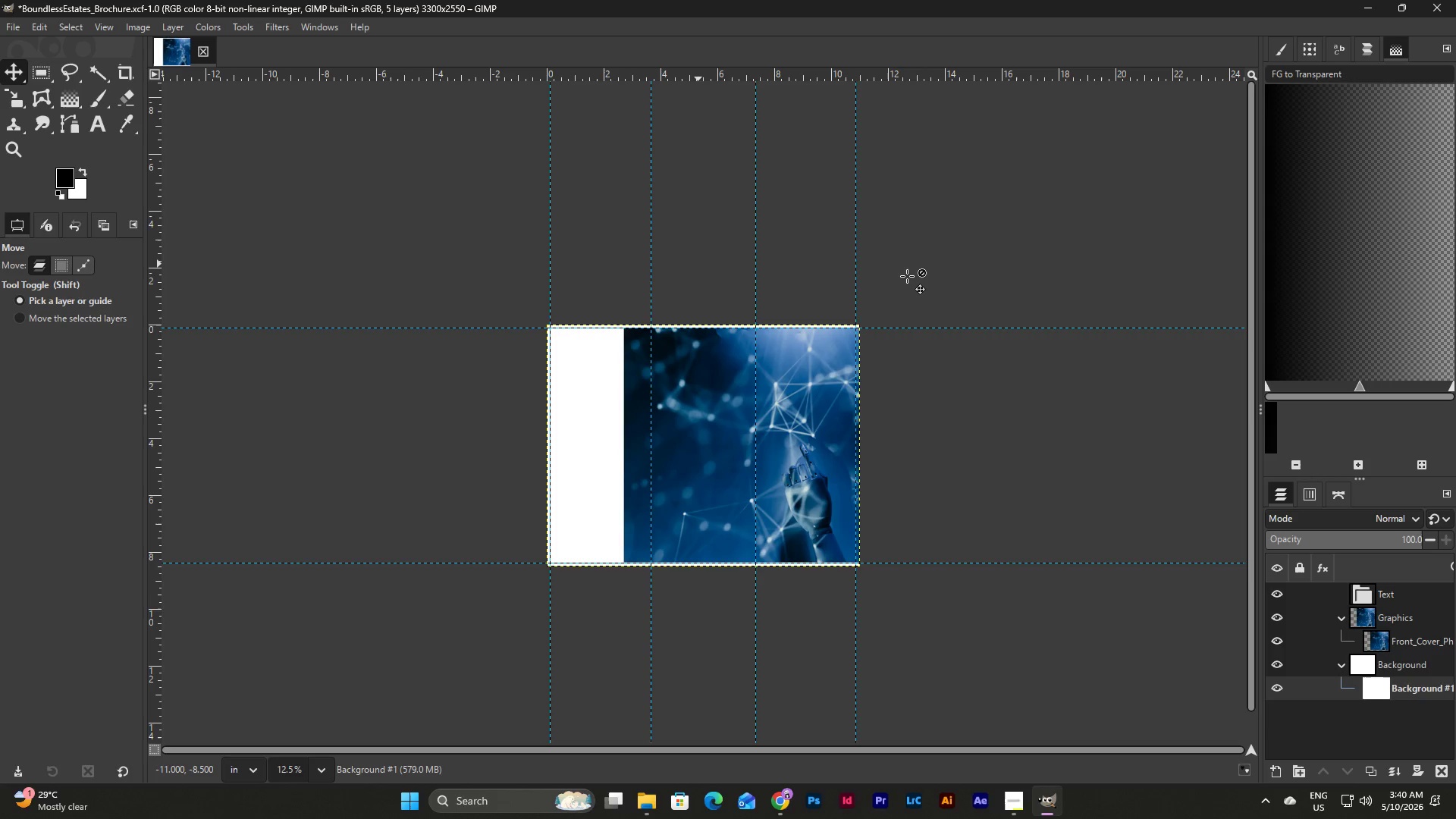 
left_click([1298, 635])
 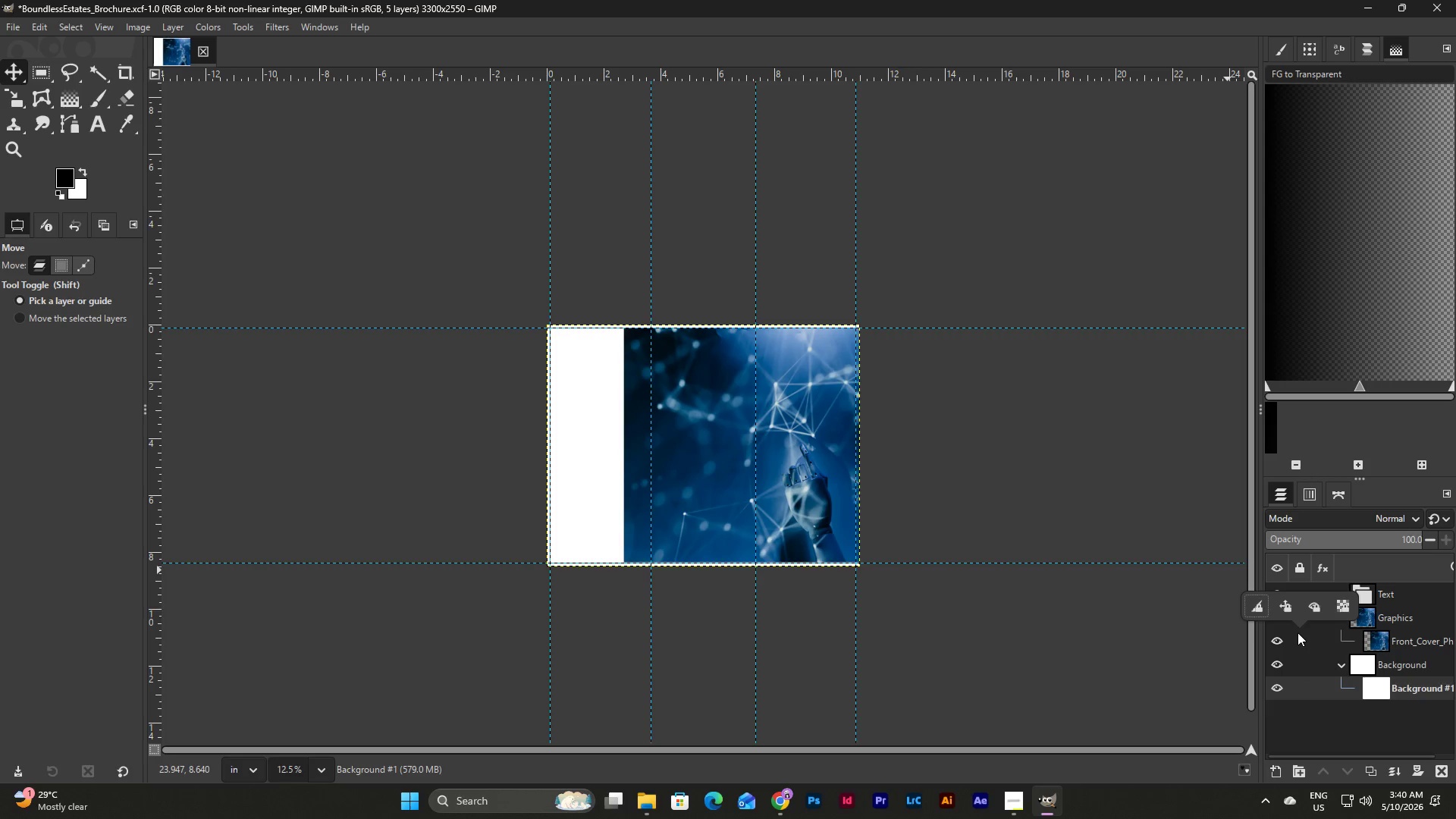 
left_click([1329, 715])
 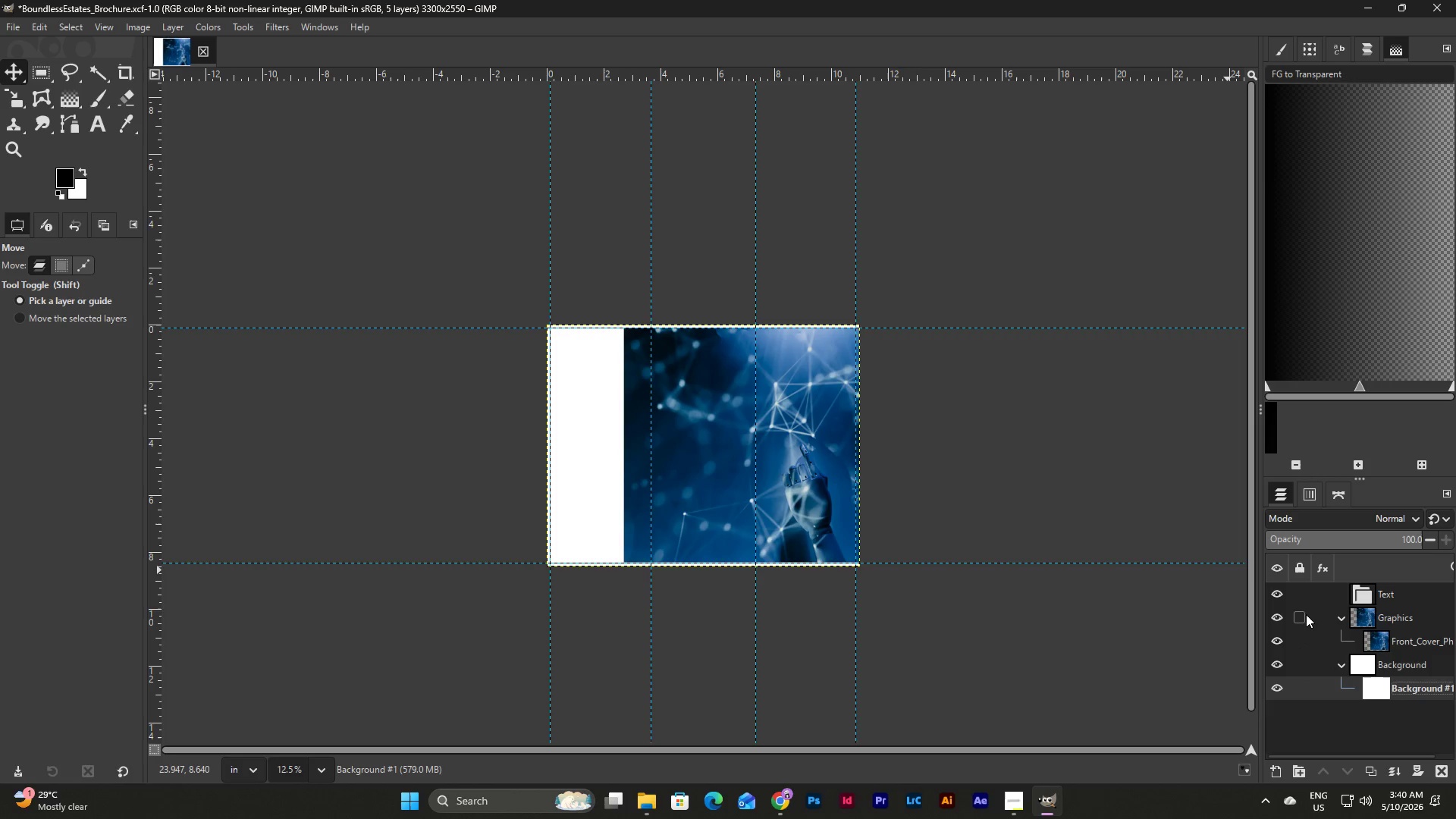 
left_click([1301, 616])
 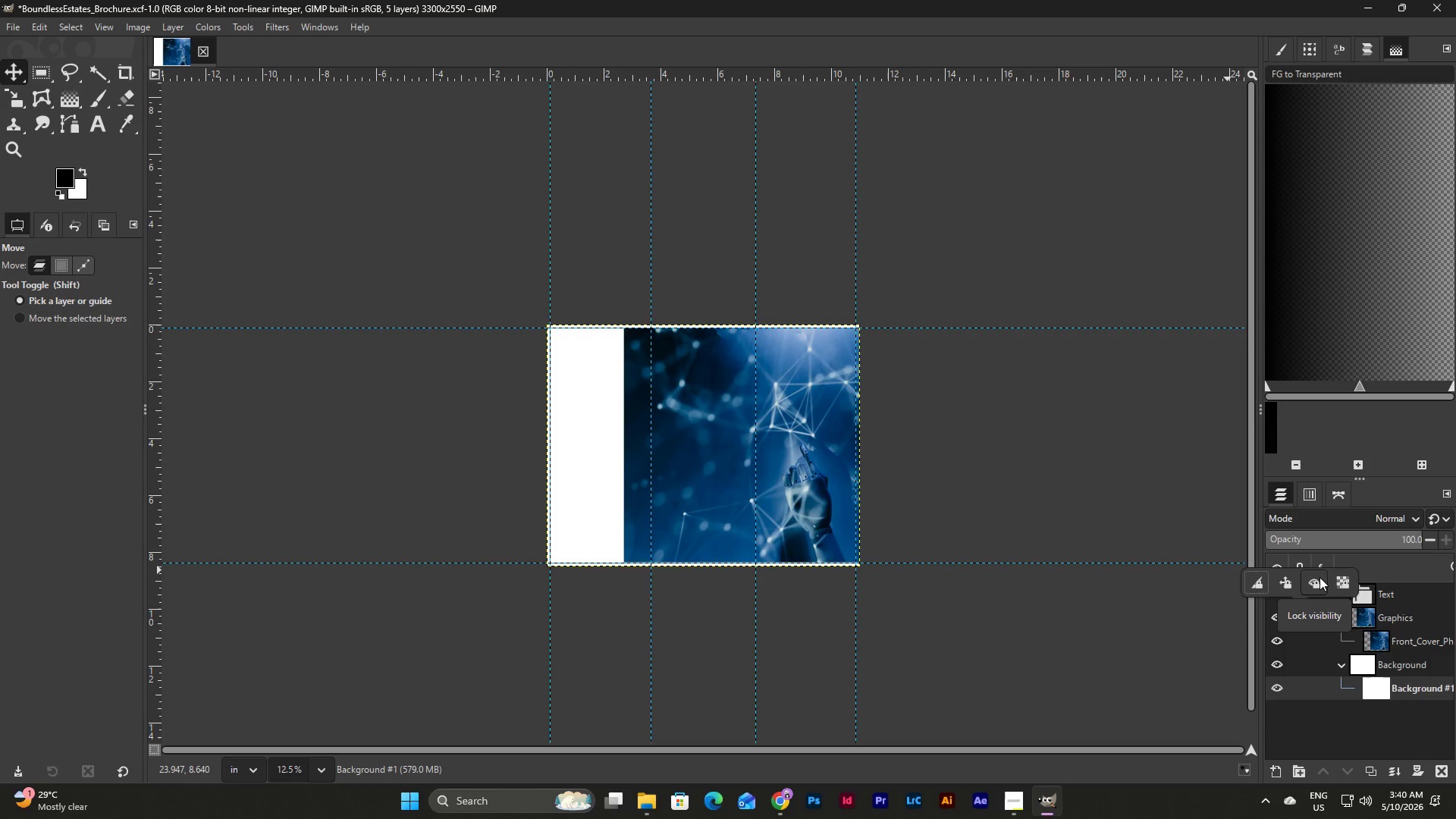 
wait(5.16)
 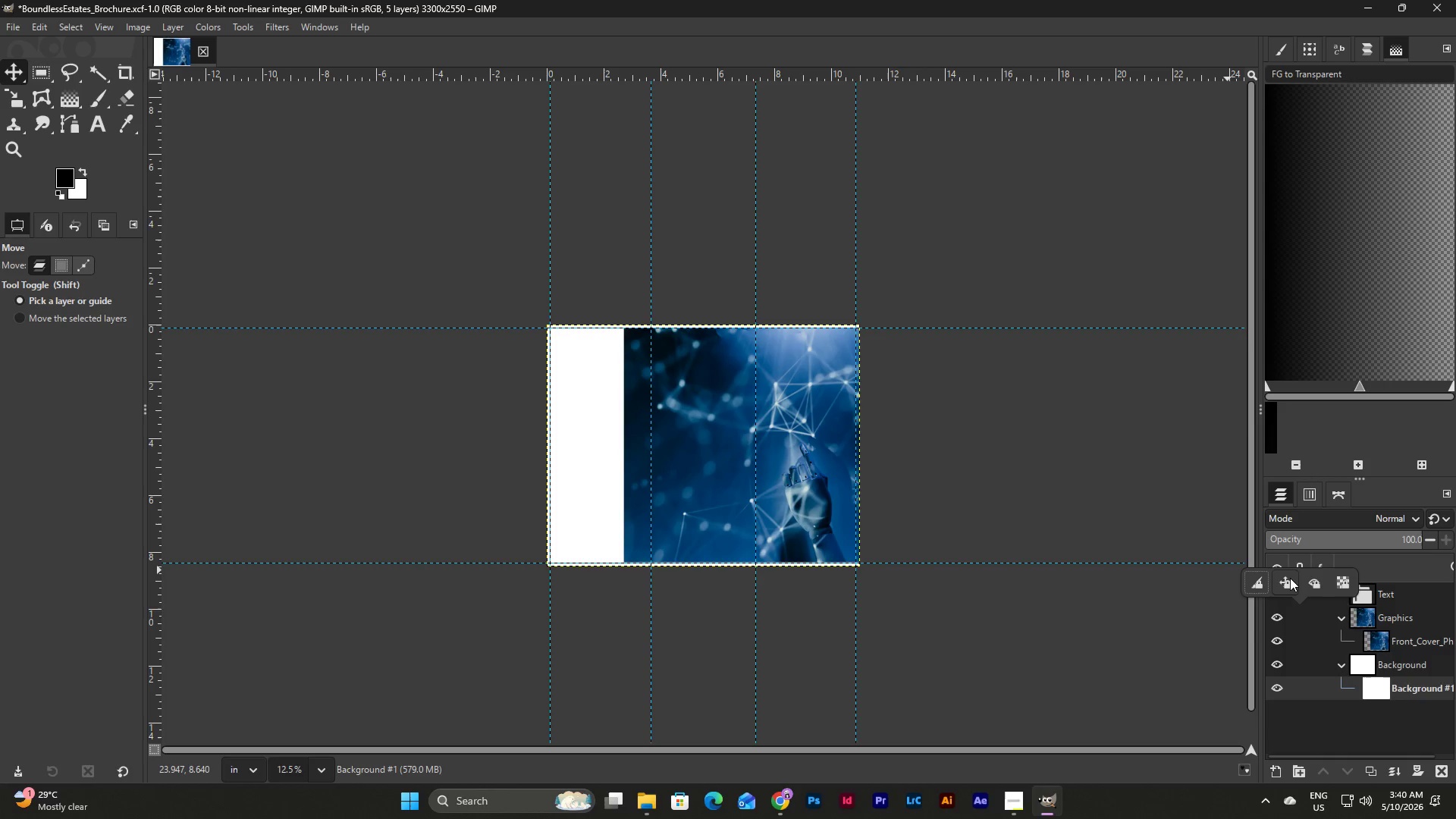 
left_click([1348, 714])
 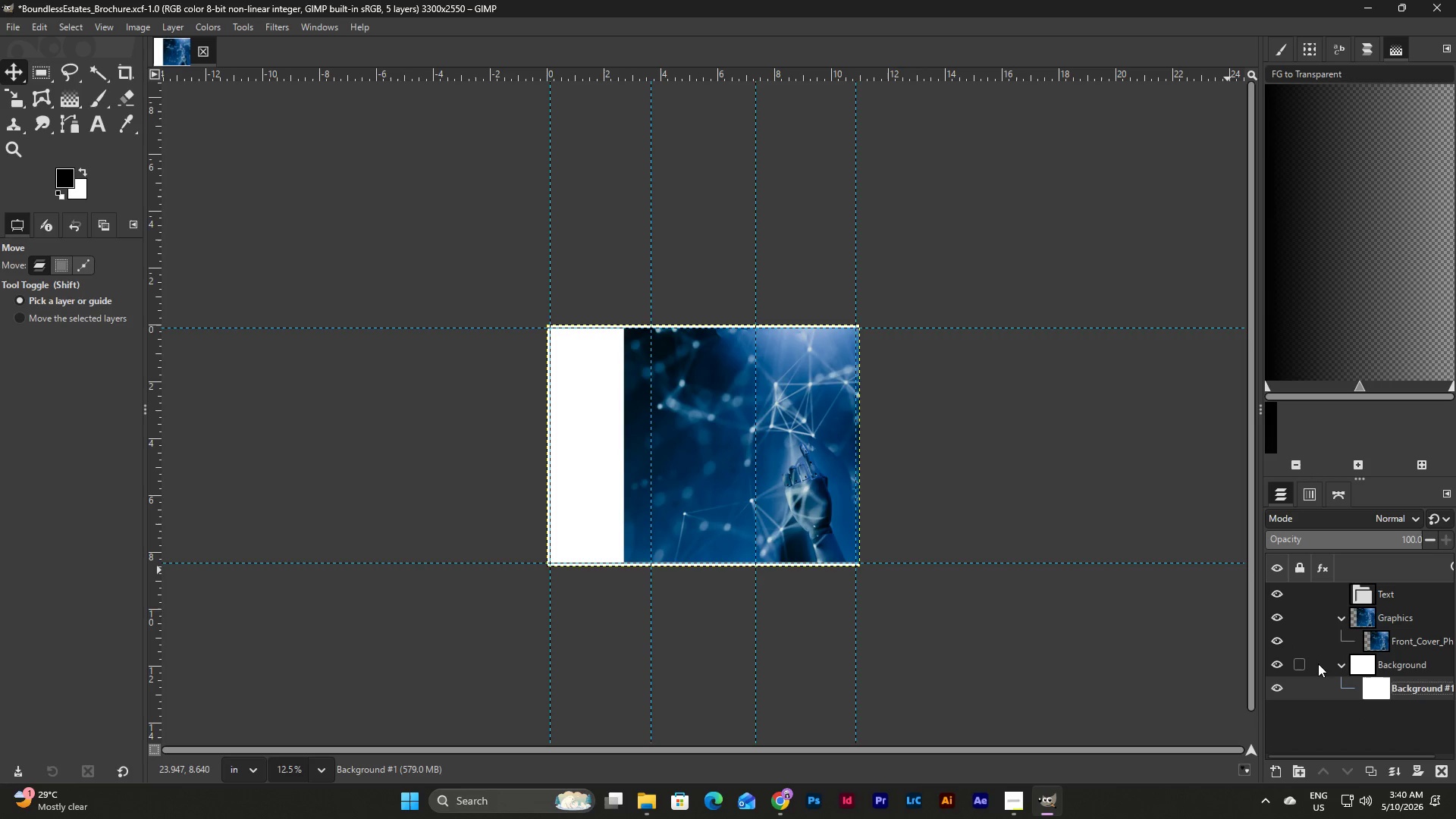 
left_click([1298, 664])
 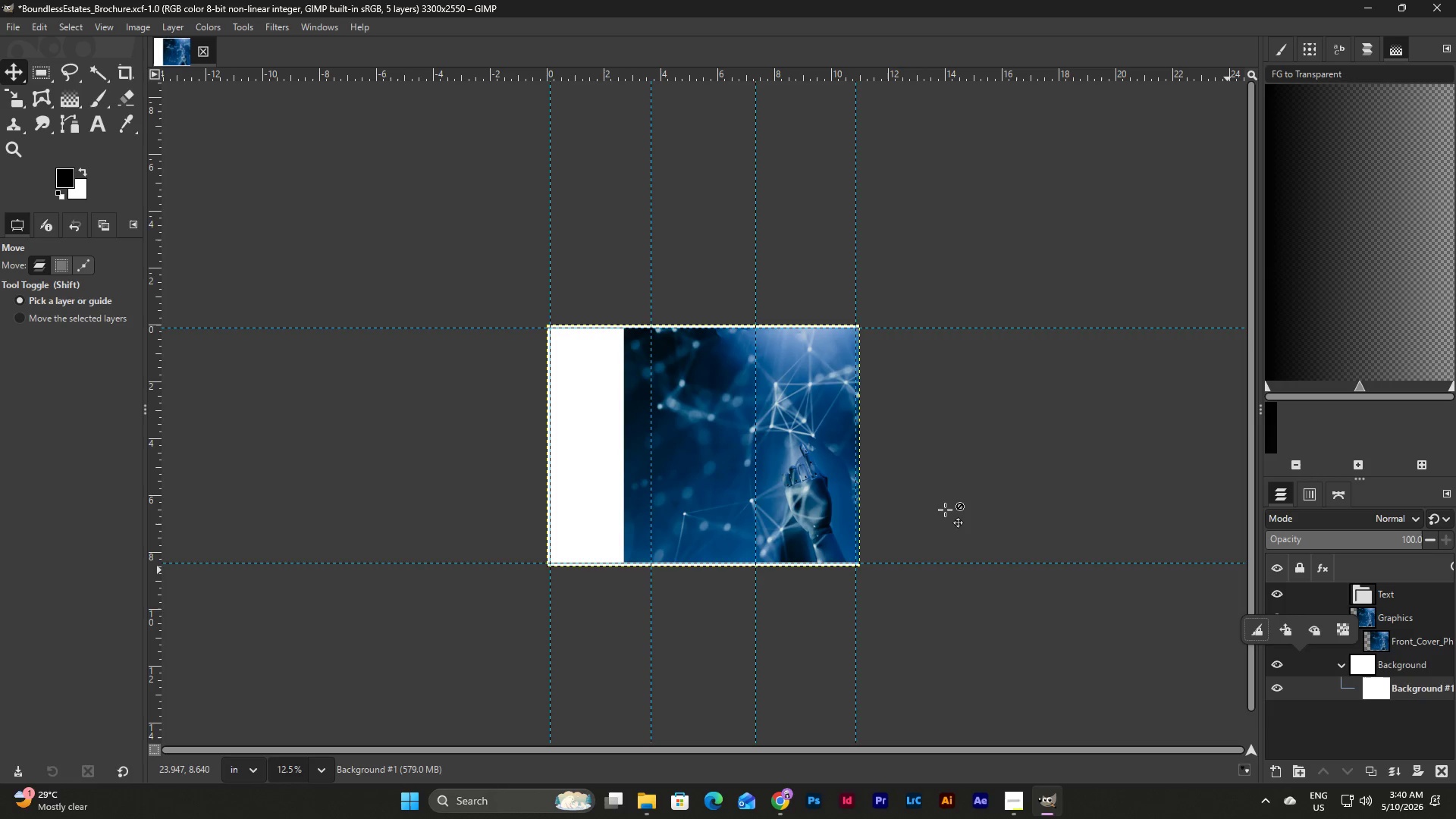 
wait(24.12)
 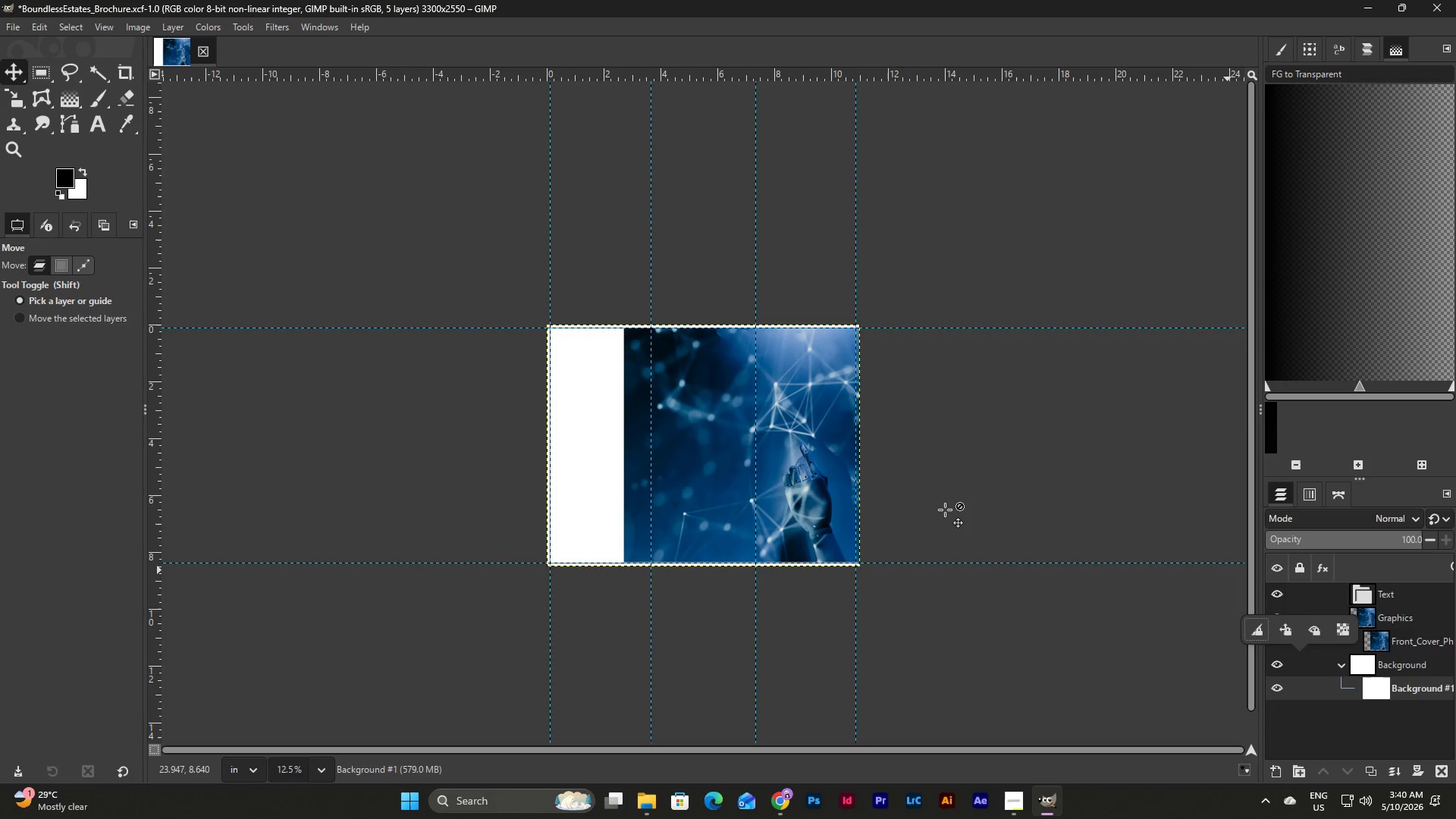 
right_click([793, 469])
 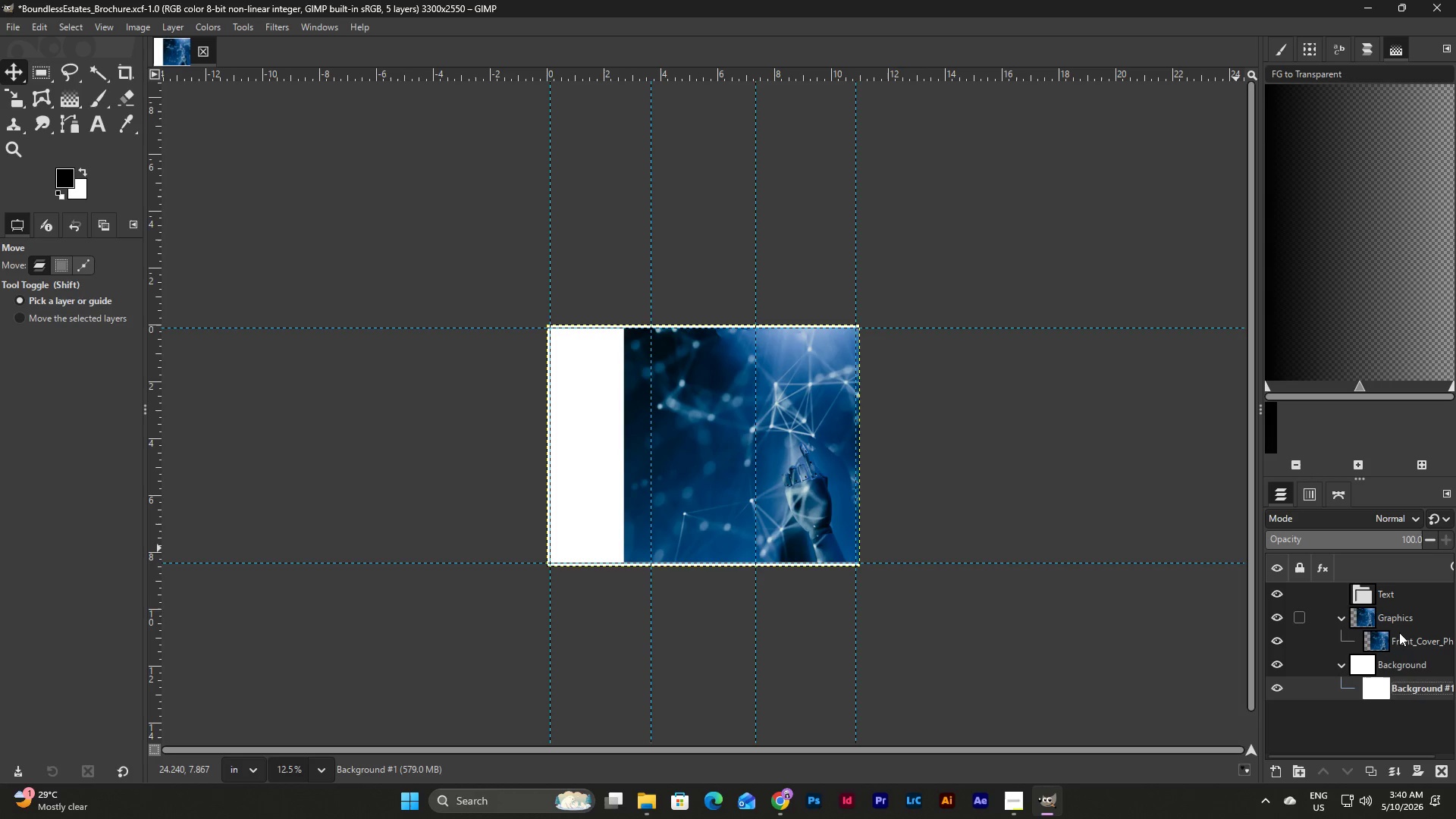 
left_click([1403, 635])
 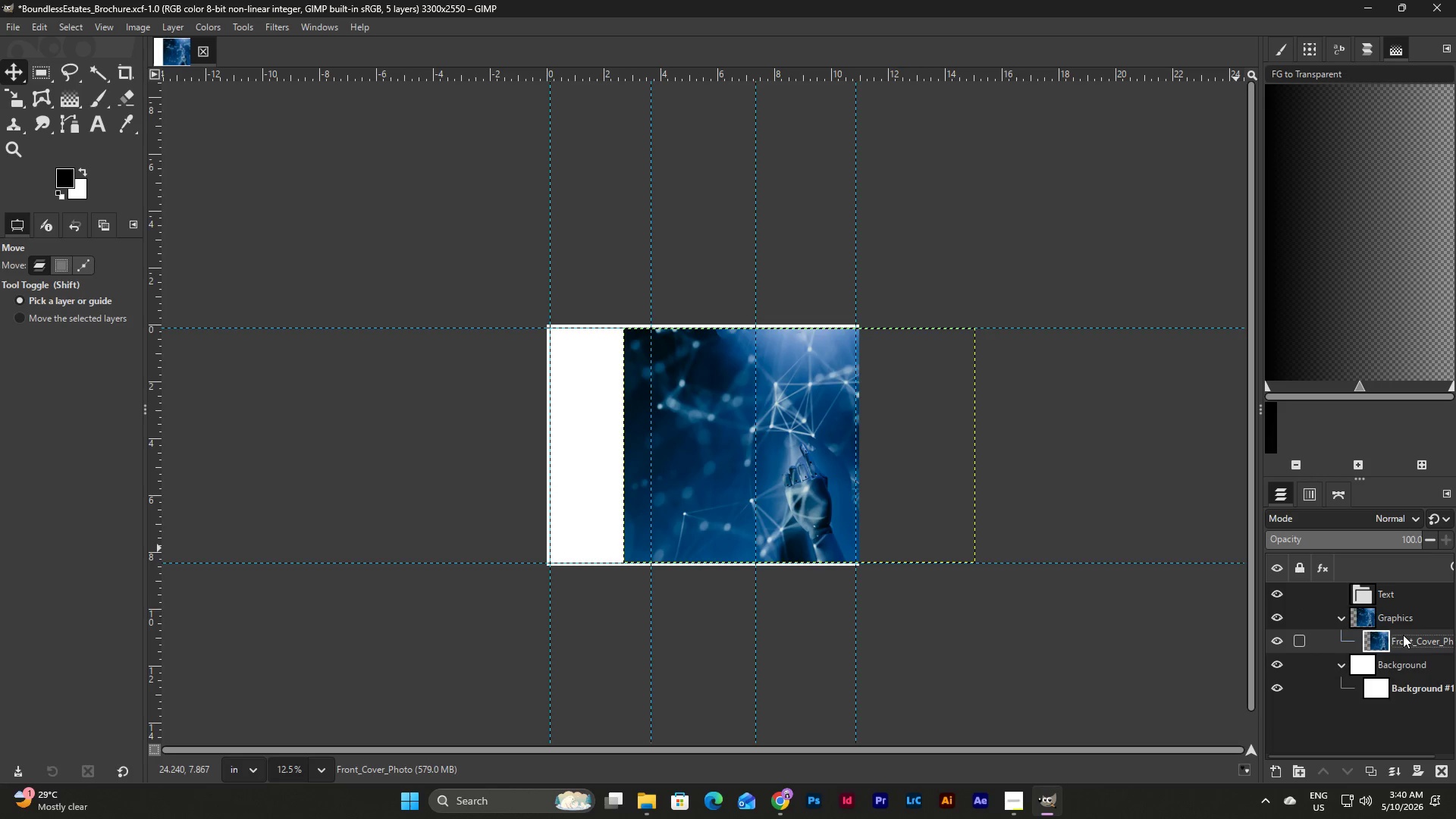 
right_click([1403, 635])
 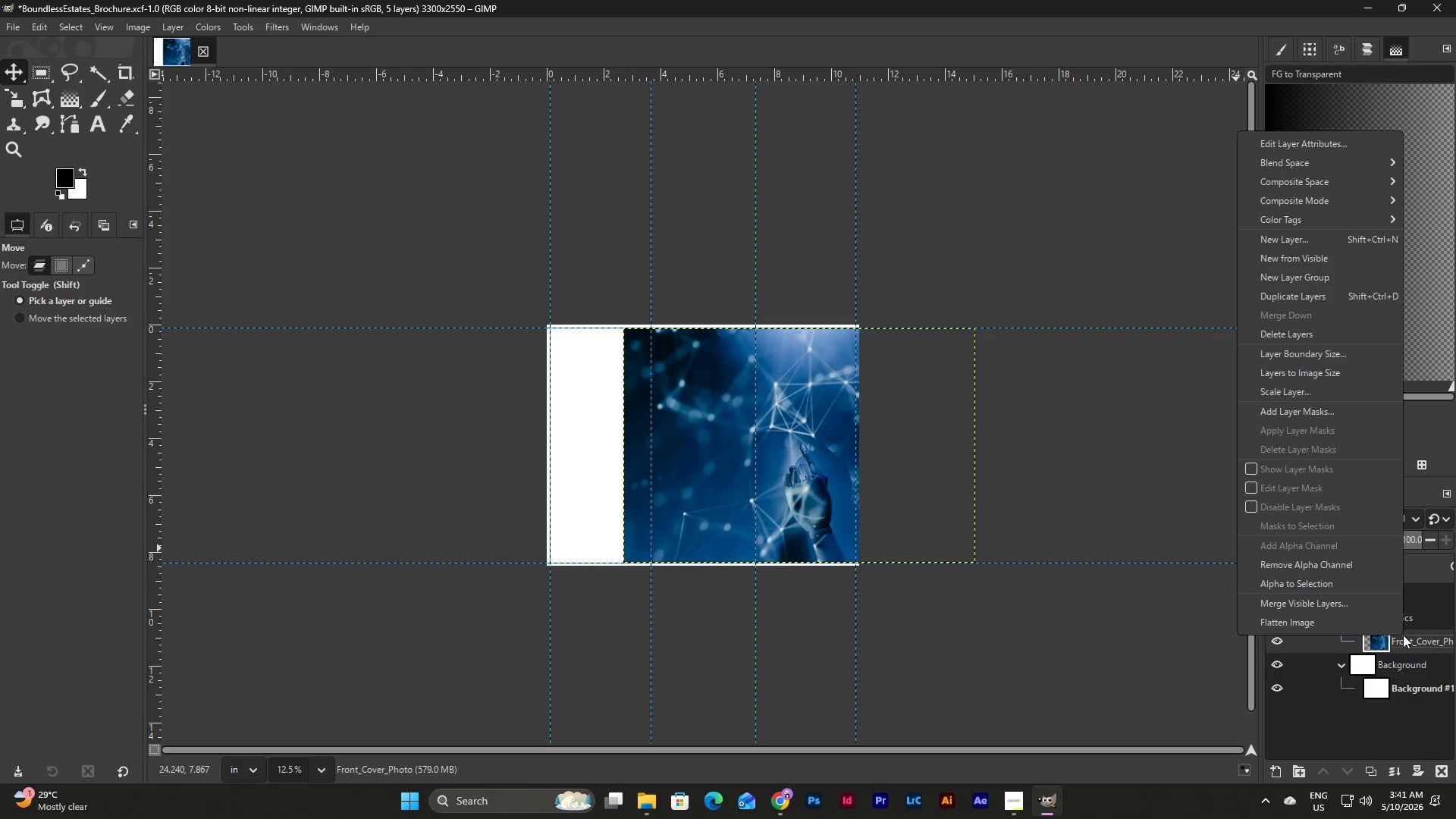 
left_click([1329, 407])
 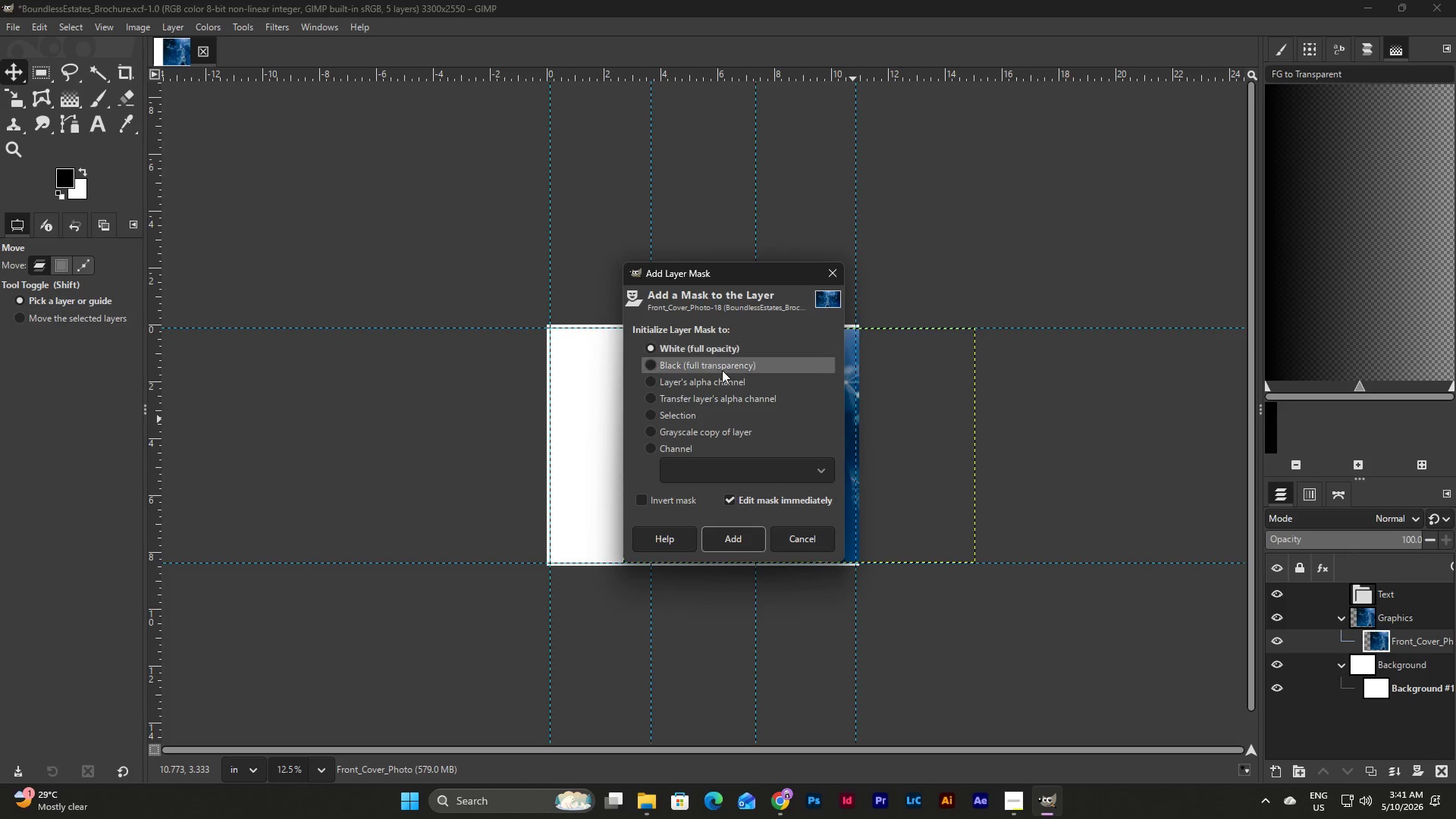 
wait(7.02)
 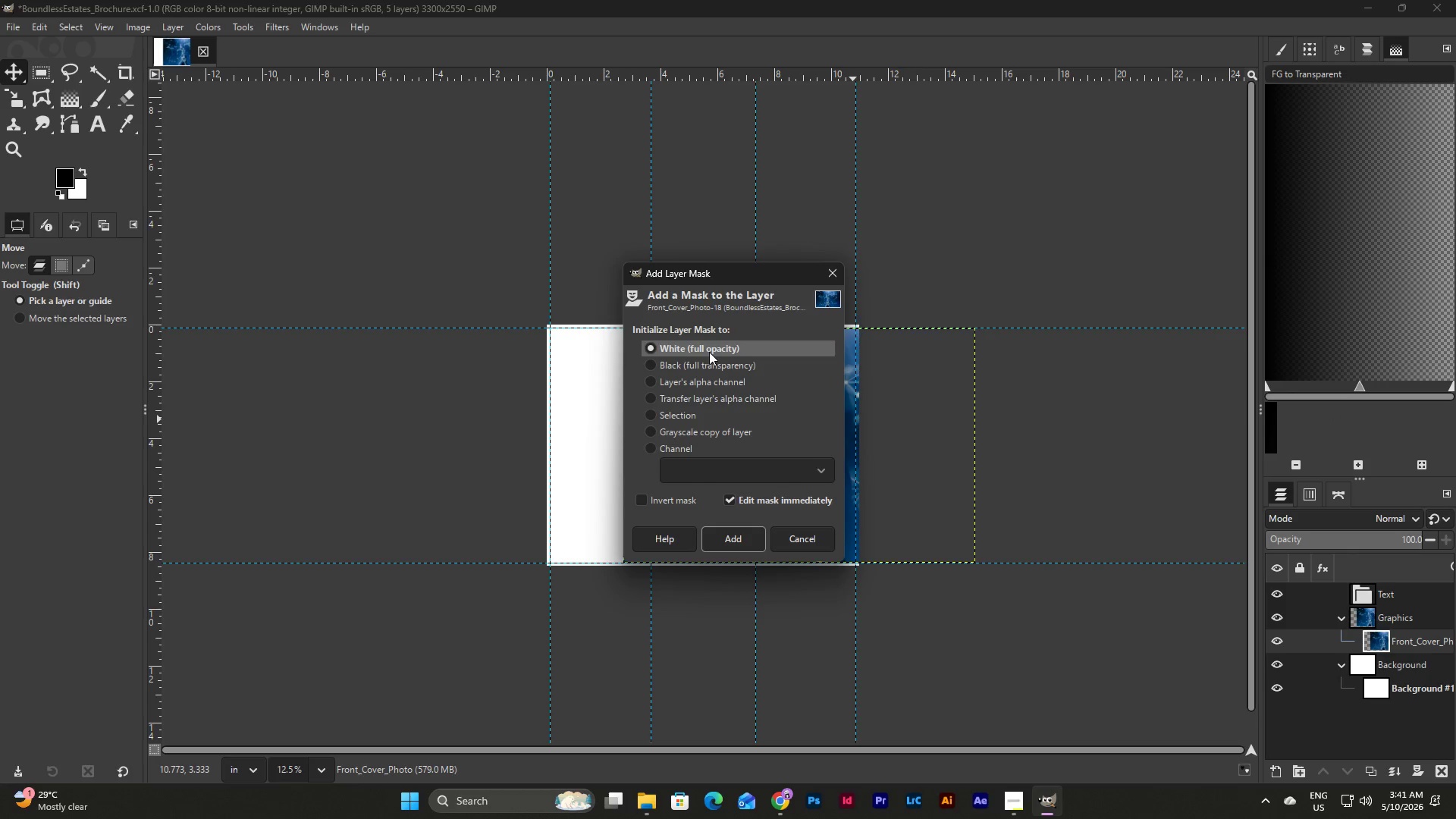 
left_click([739, 535])
 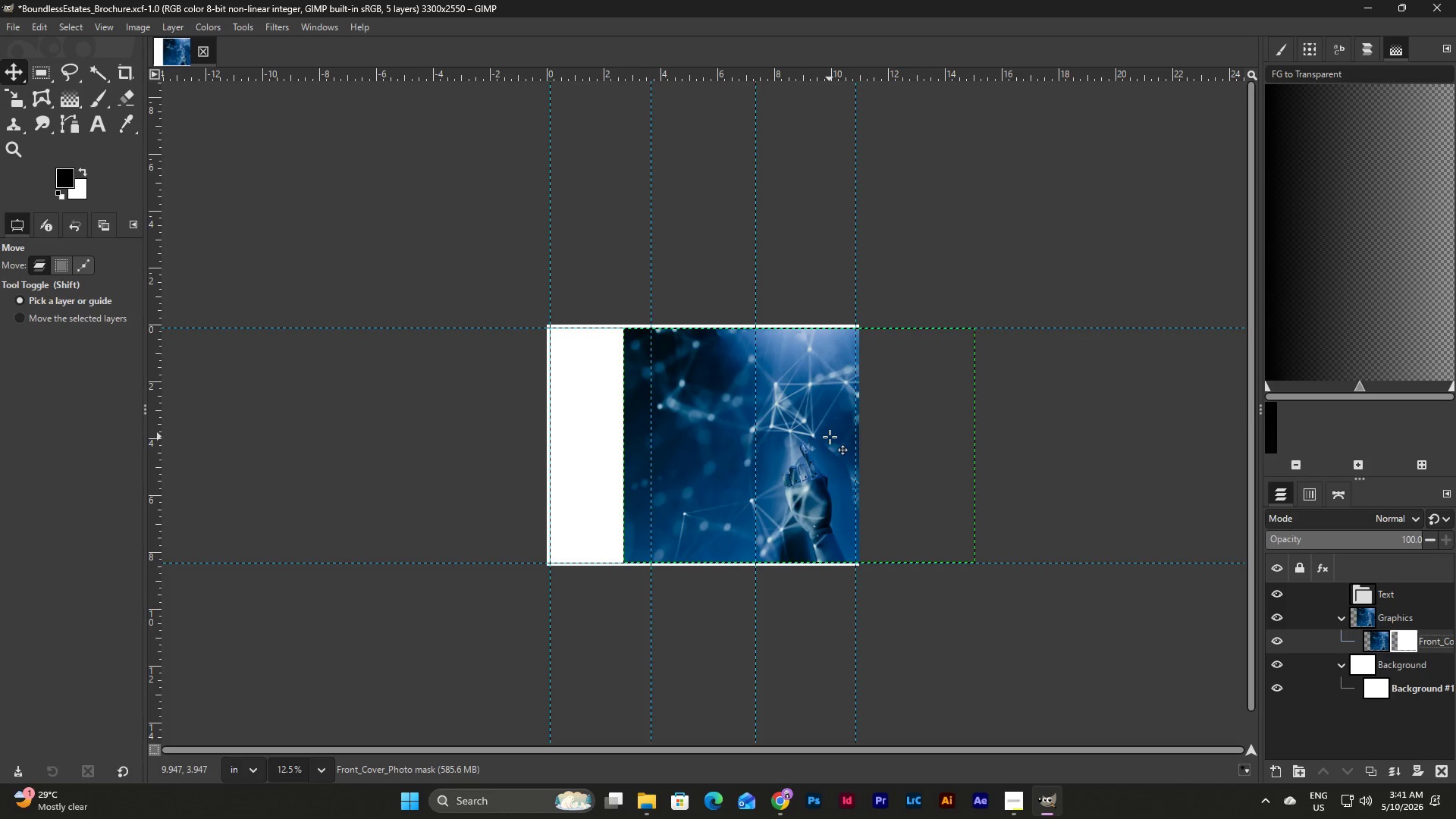 
wait(20.76)
 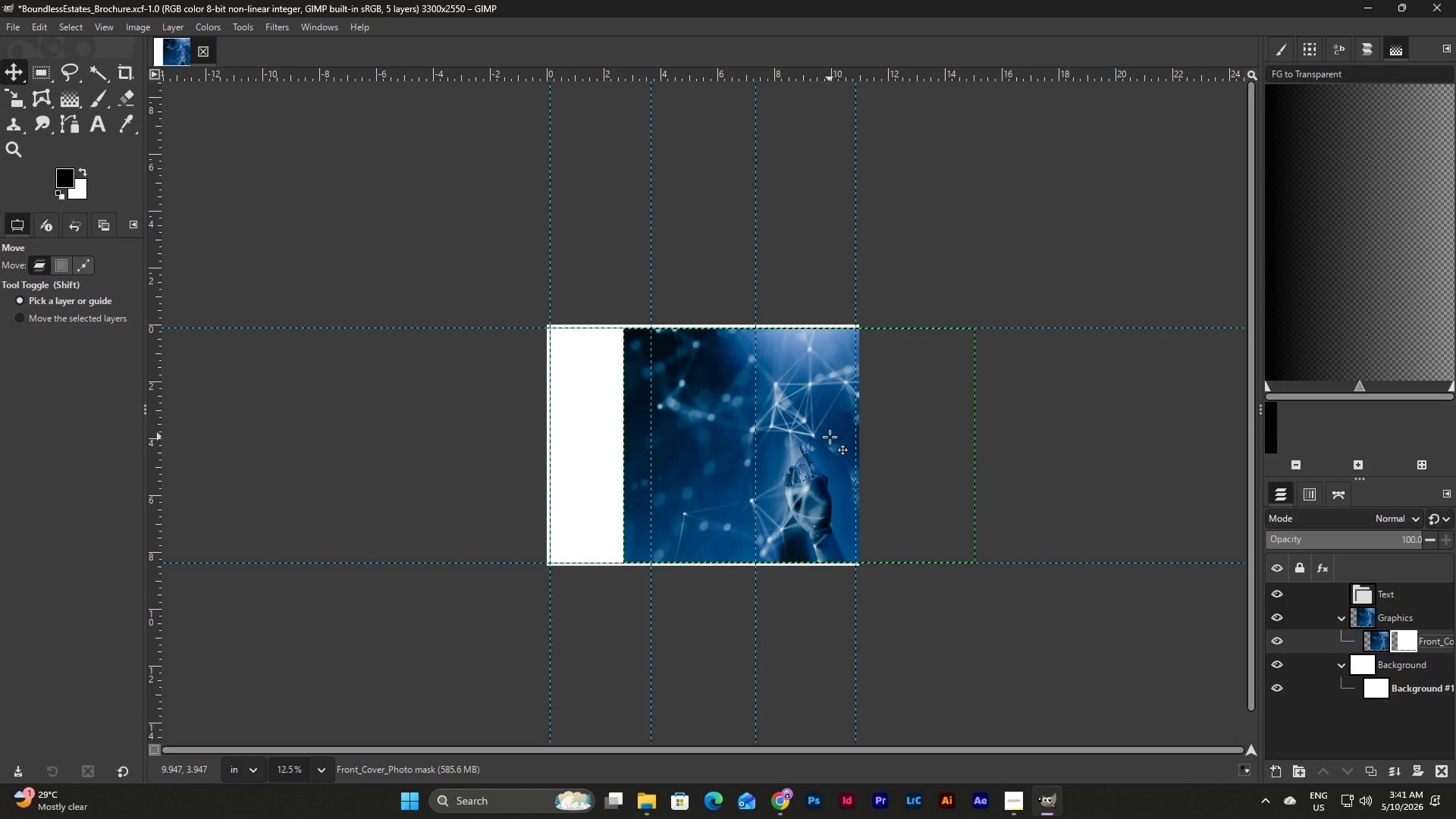 
mouse_move([20, 68])
 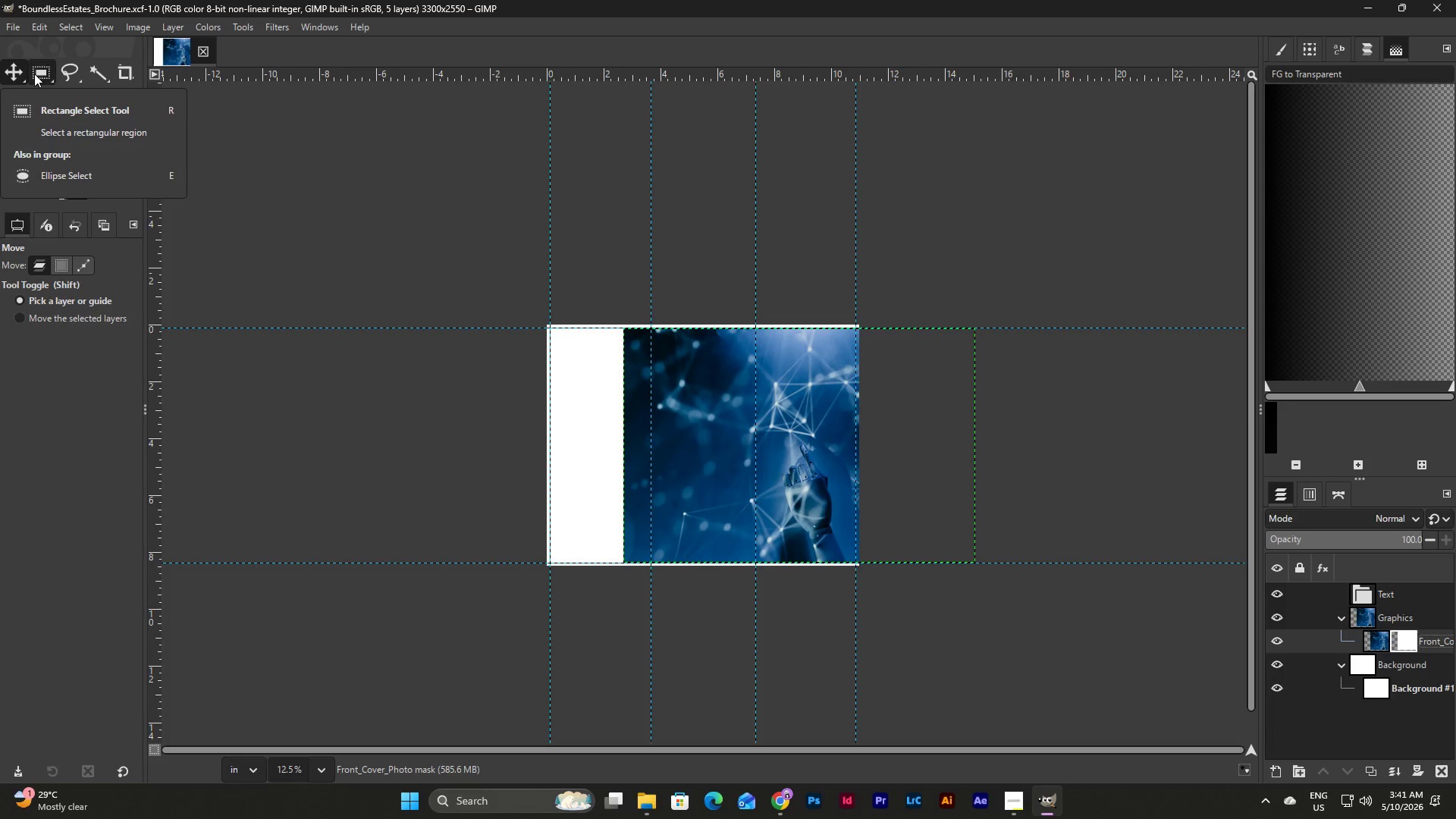 
mouse_move([36, 74])
 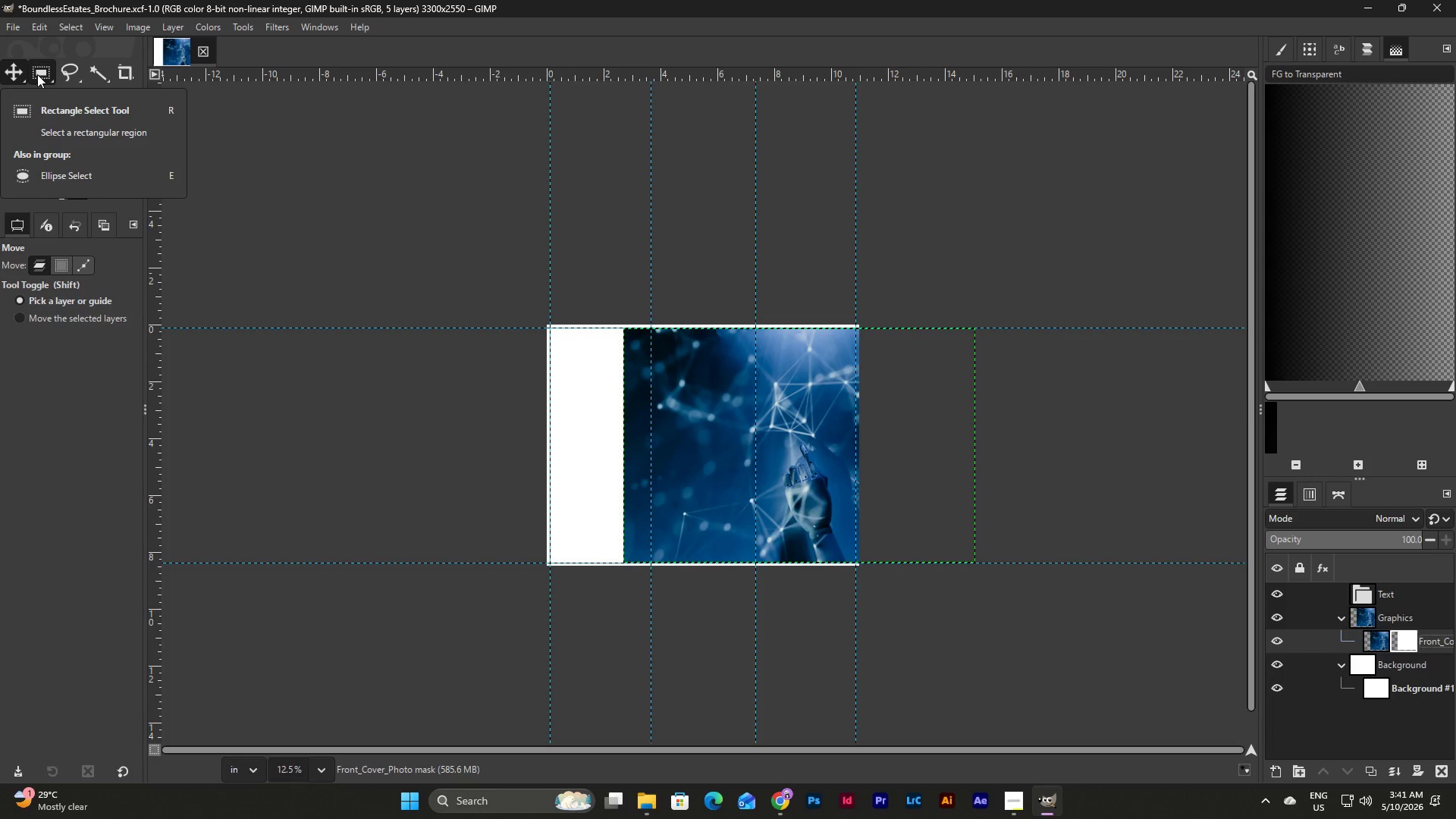 
left_click([37, 74])
 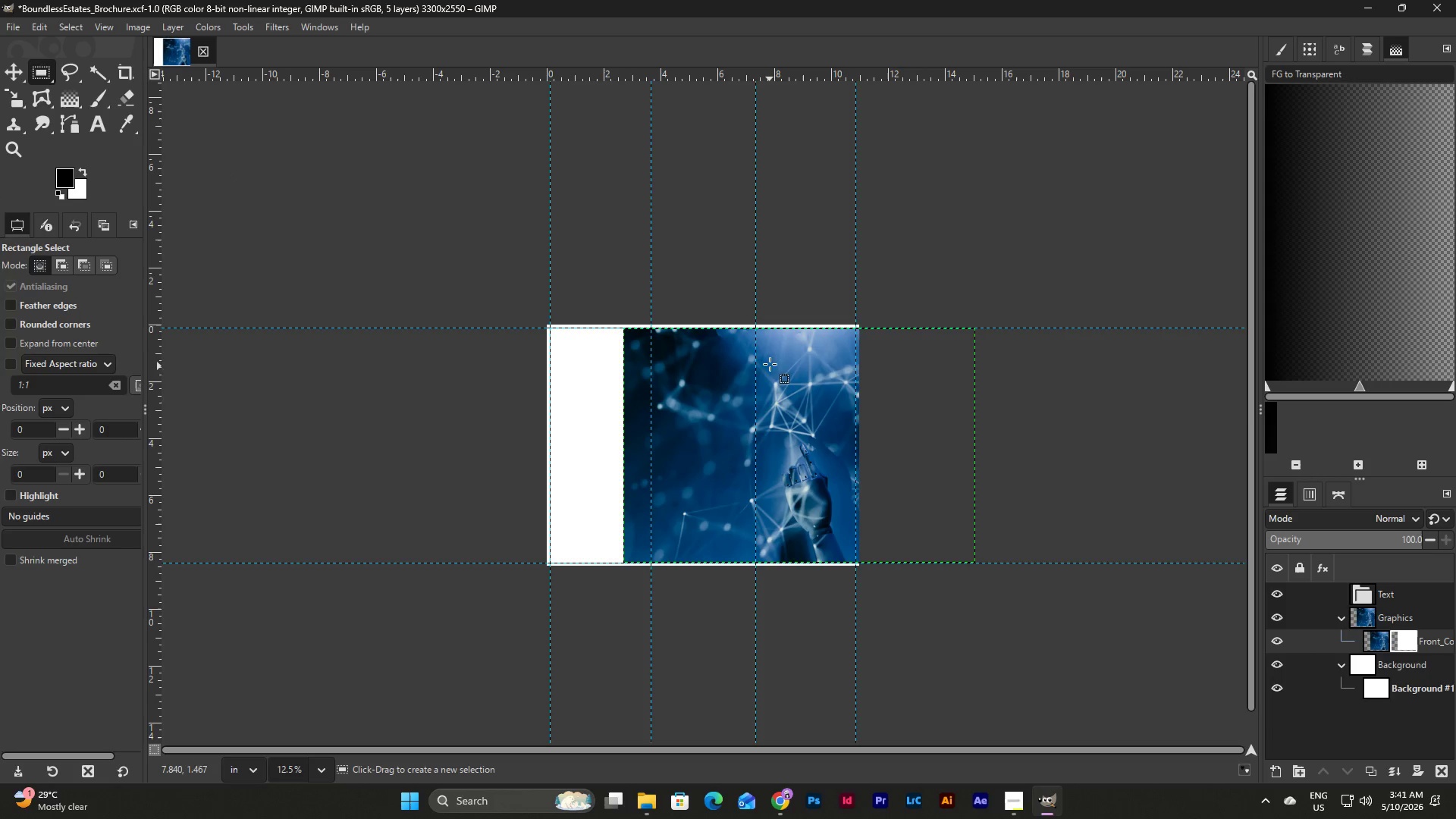 
left_click_drag(start_coordinate=[756, 326], to_coordinate=[859, 564])
 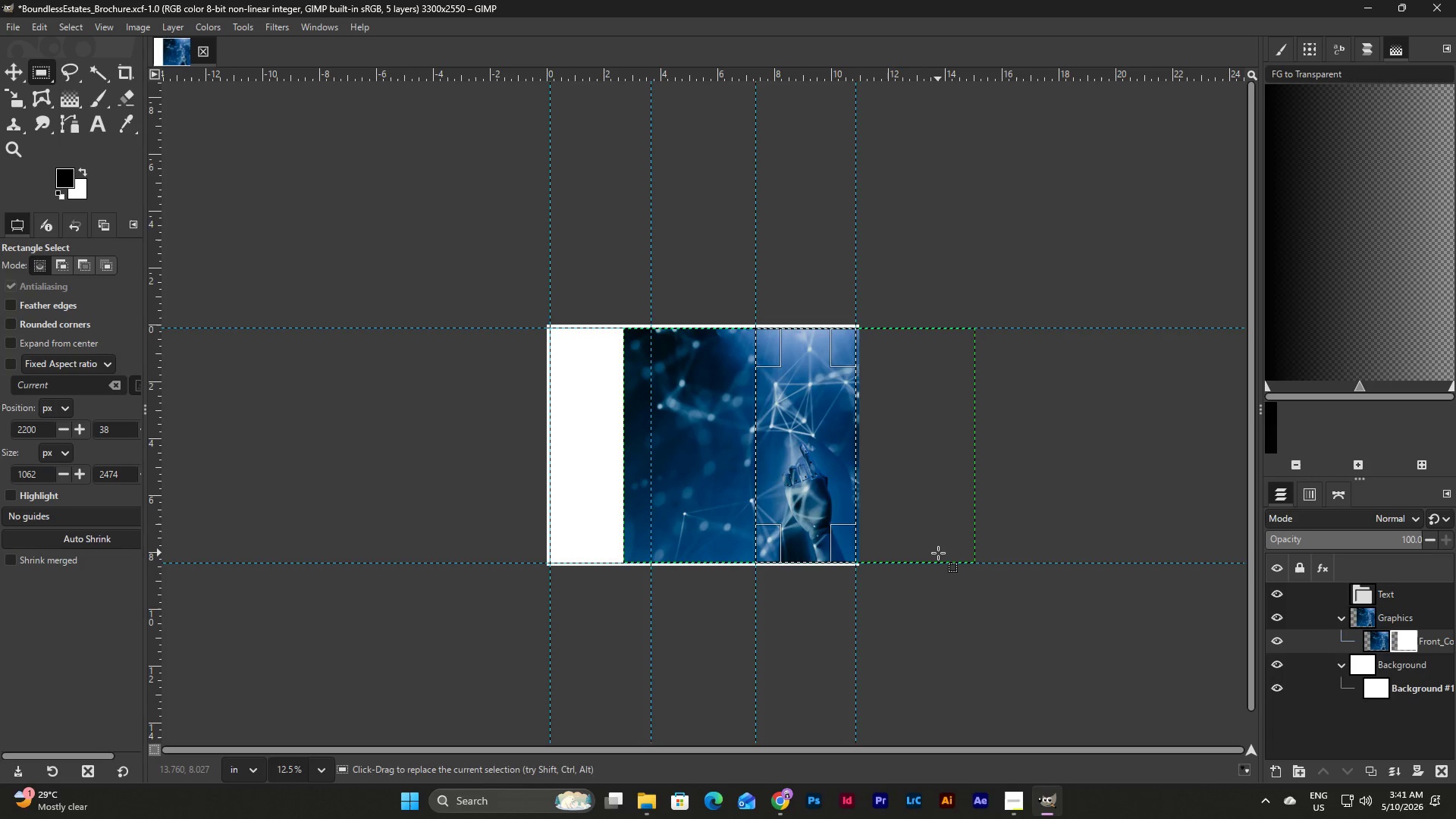 
wait(7.44)
 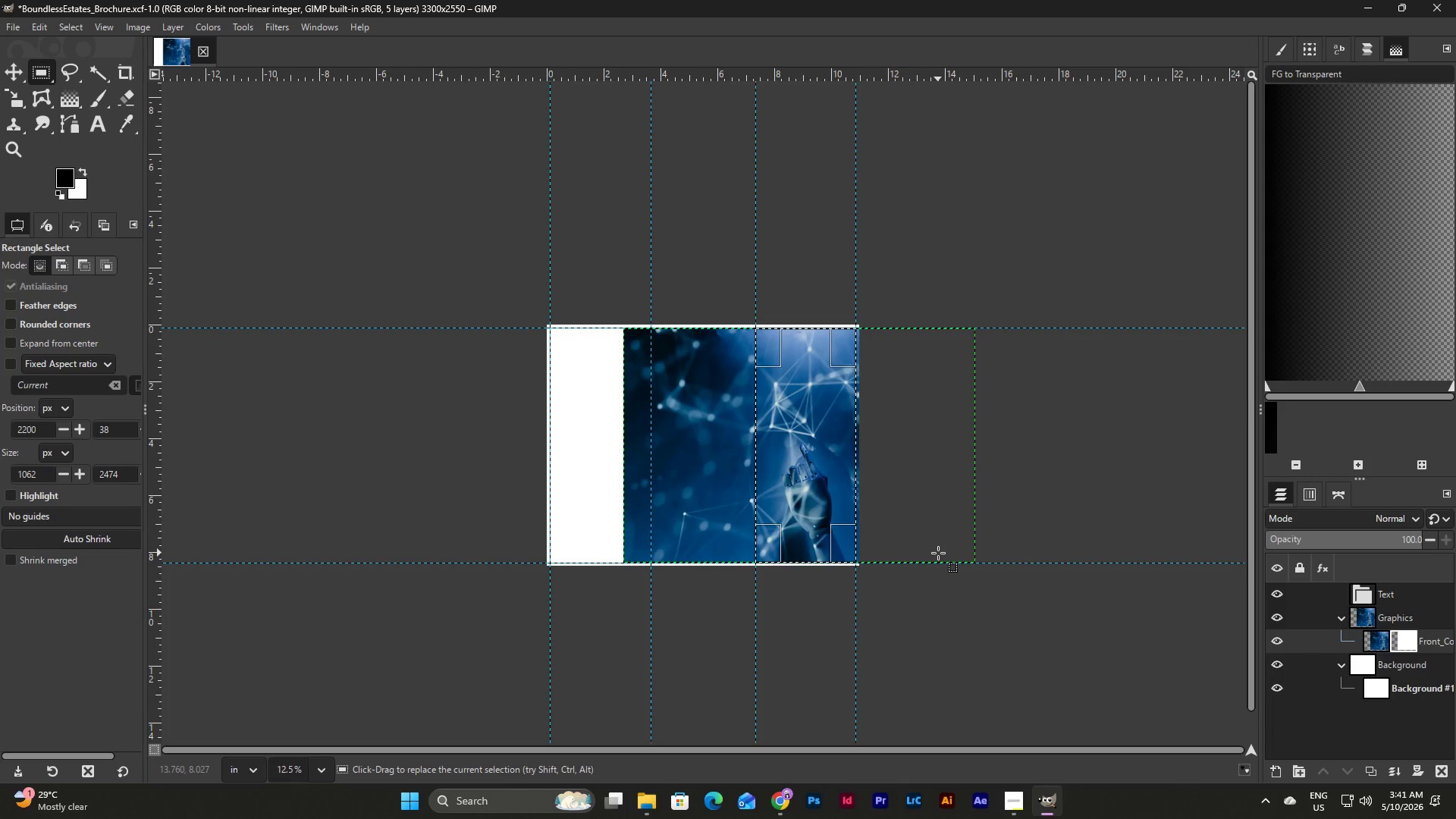 
left_click([71, 27])
 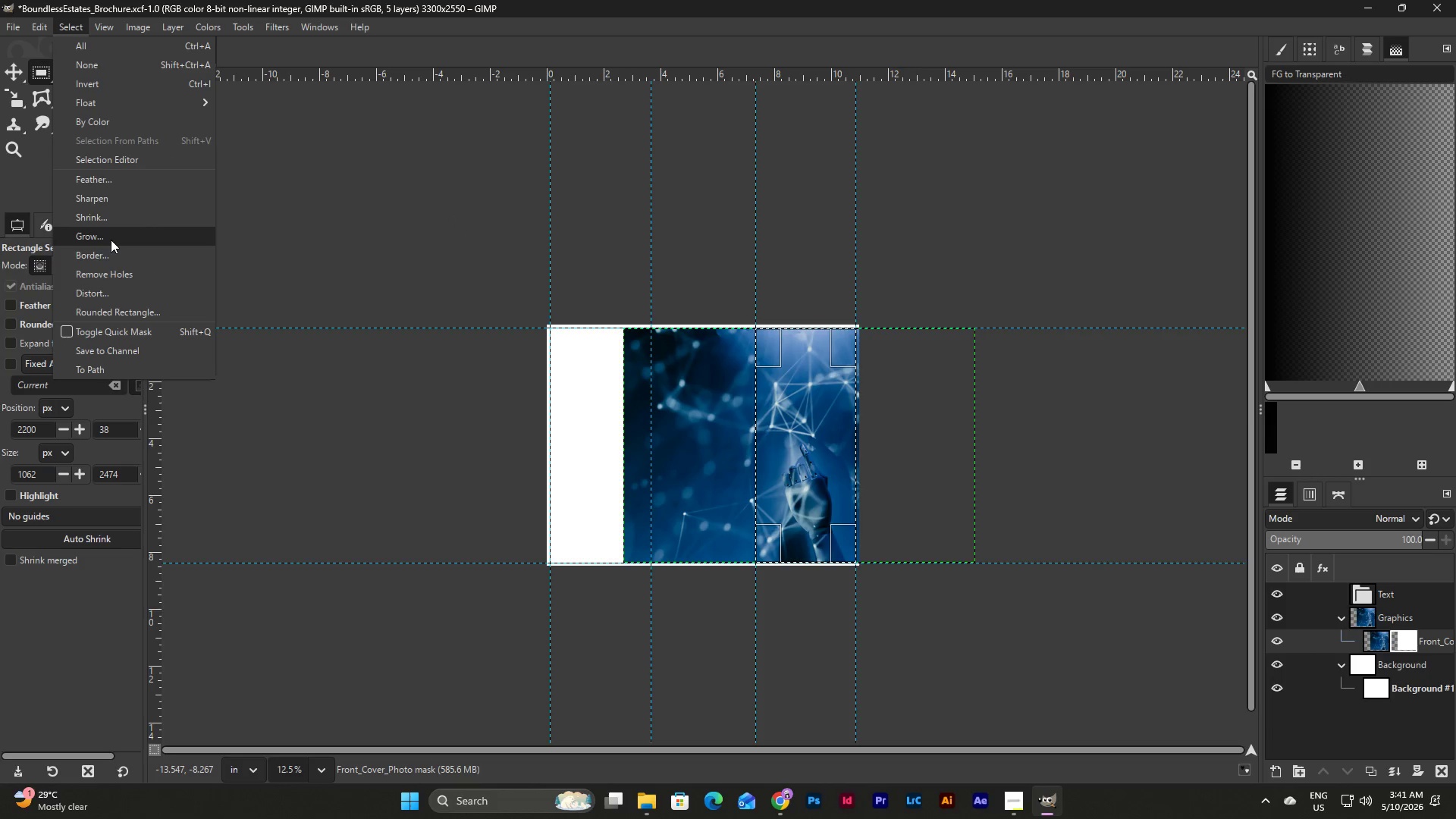 
left_click([163, 89])
 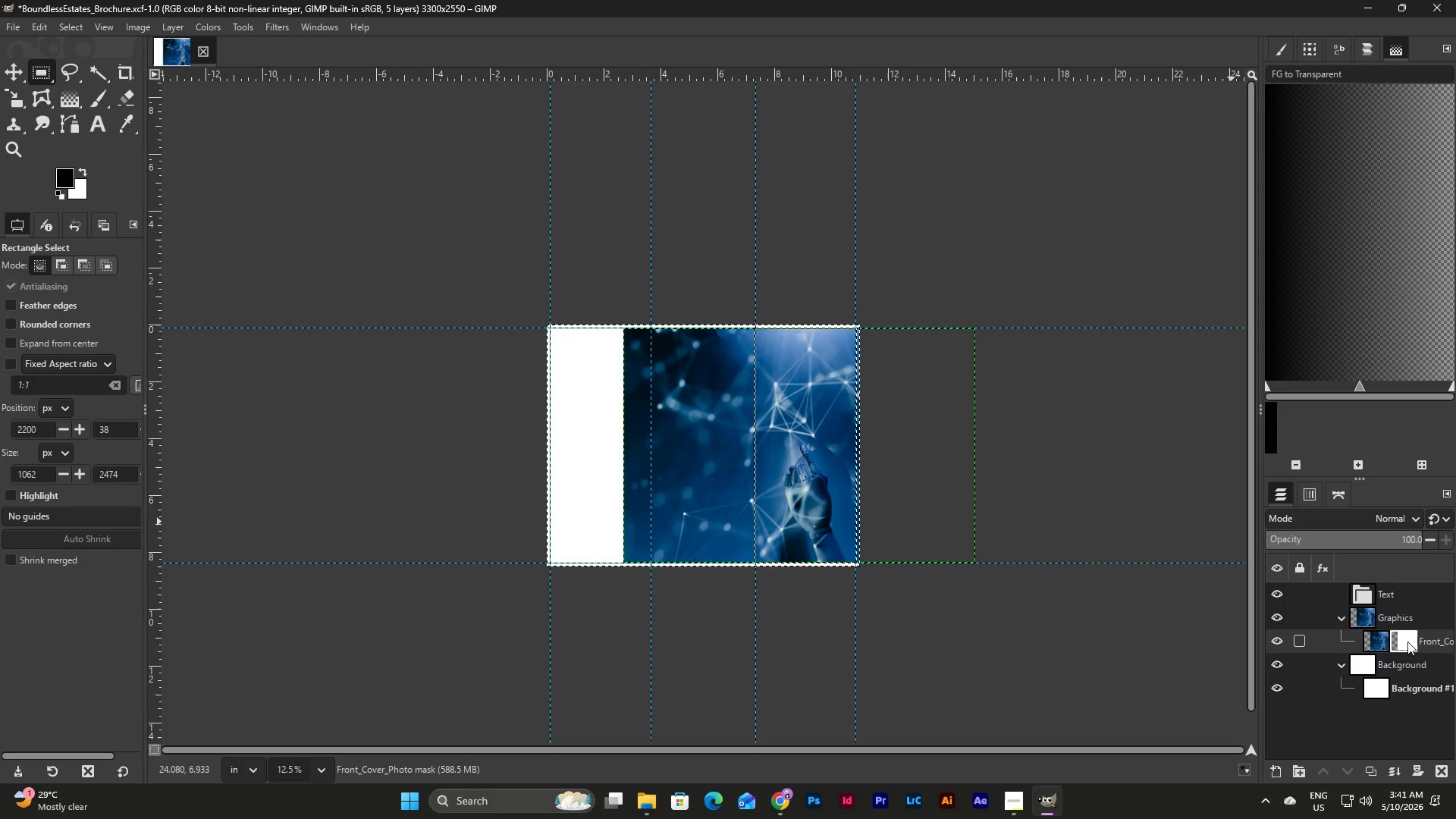 
wait(13.69)
 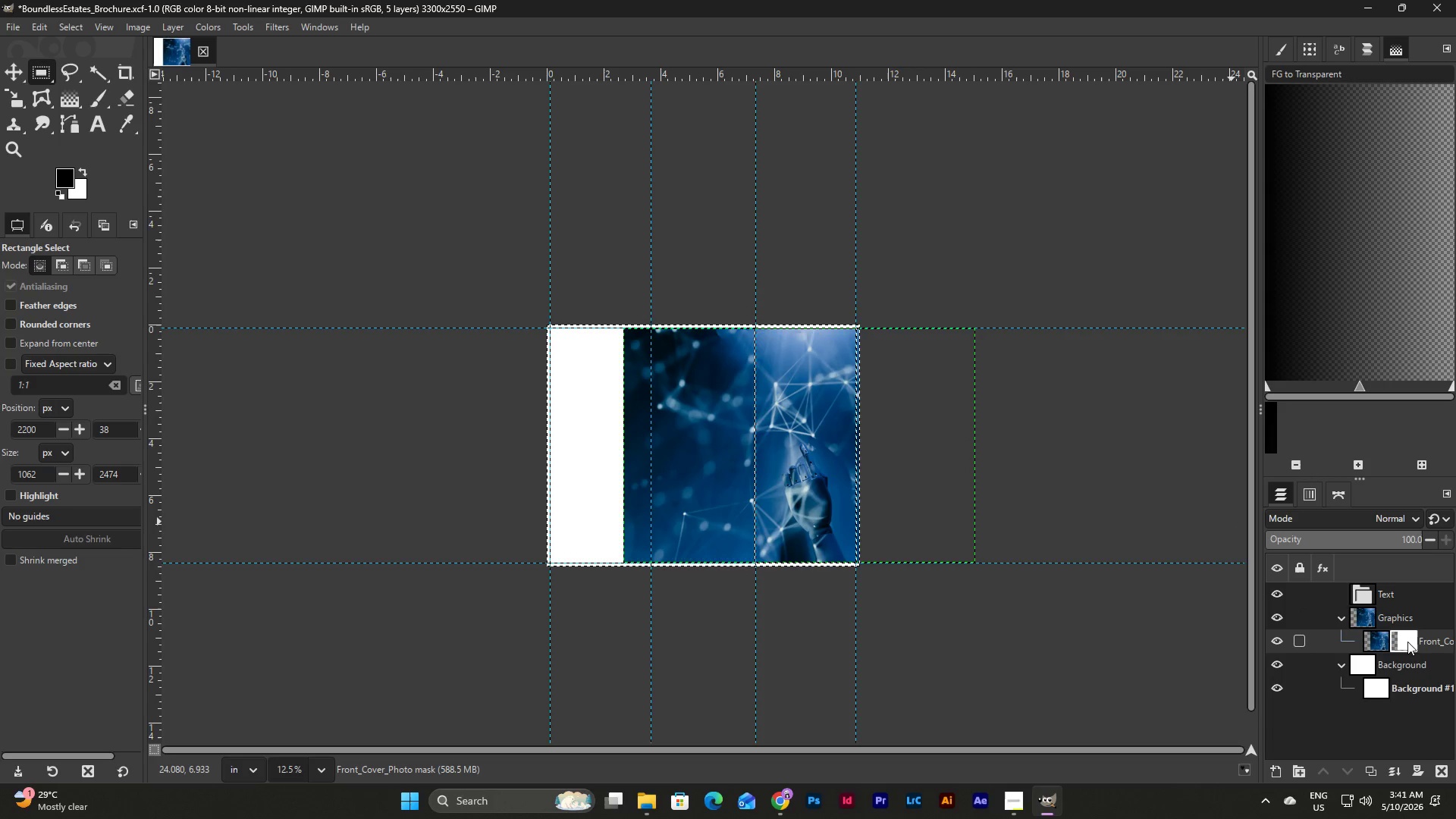 
left_click([1410, 640])
 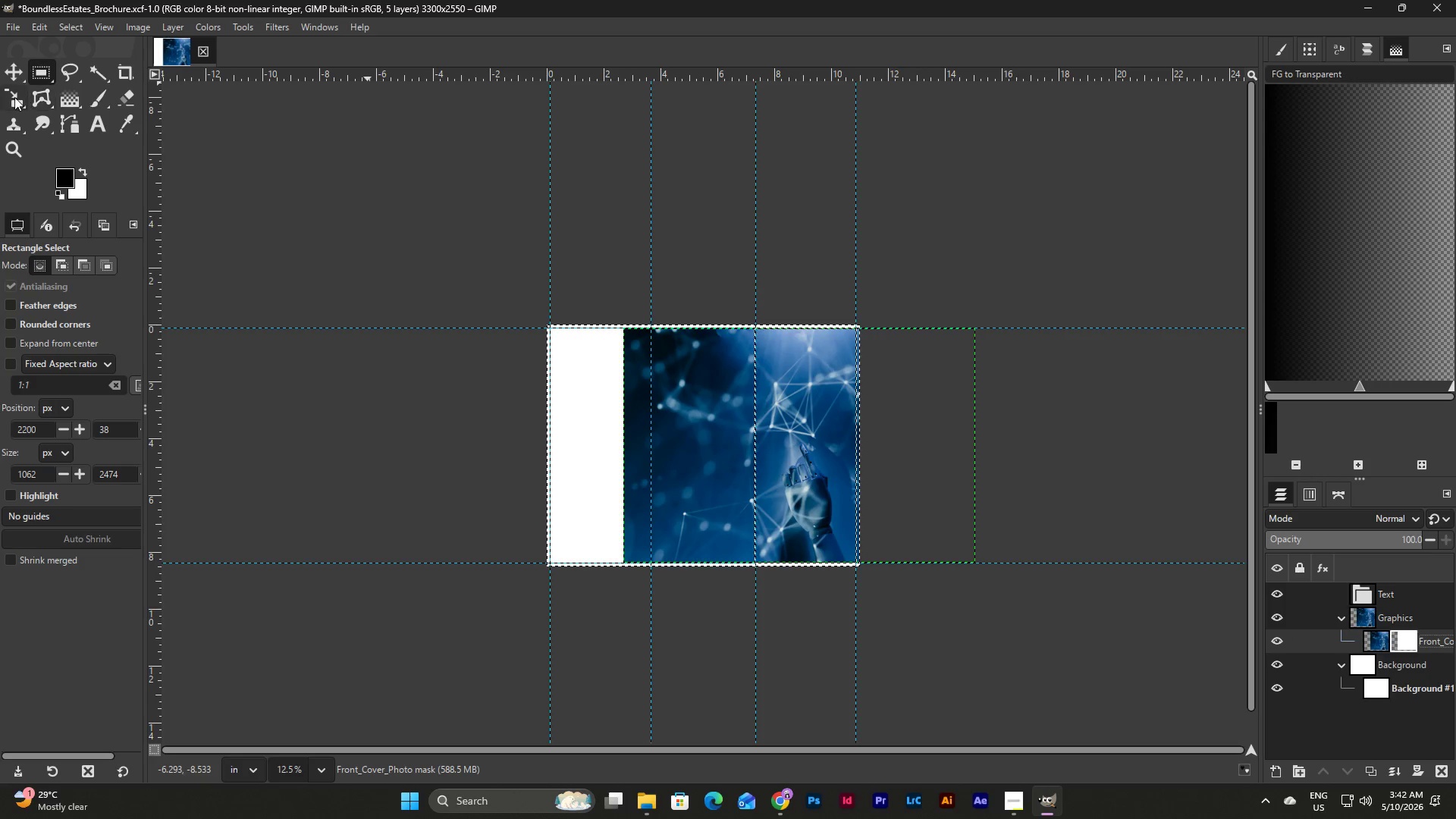 
mouse_move([71, 74])
 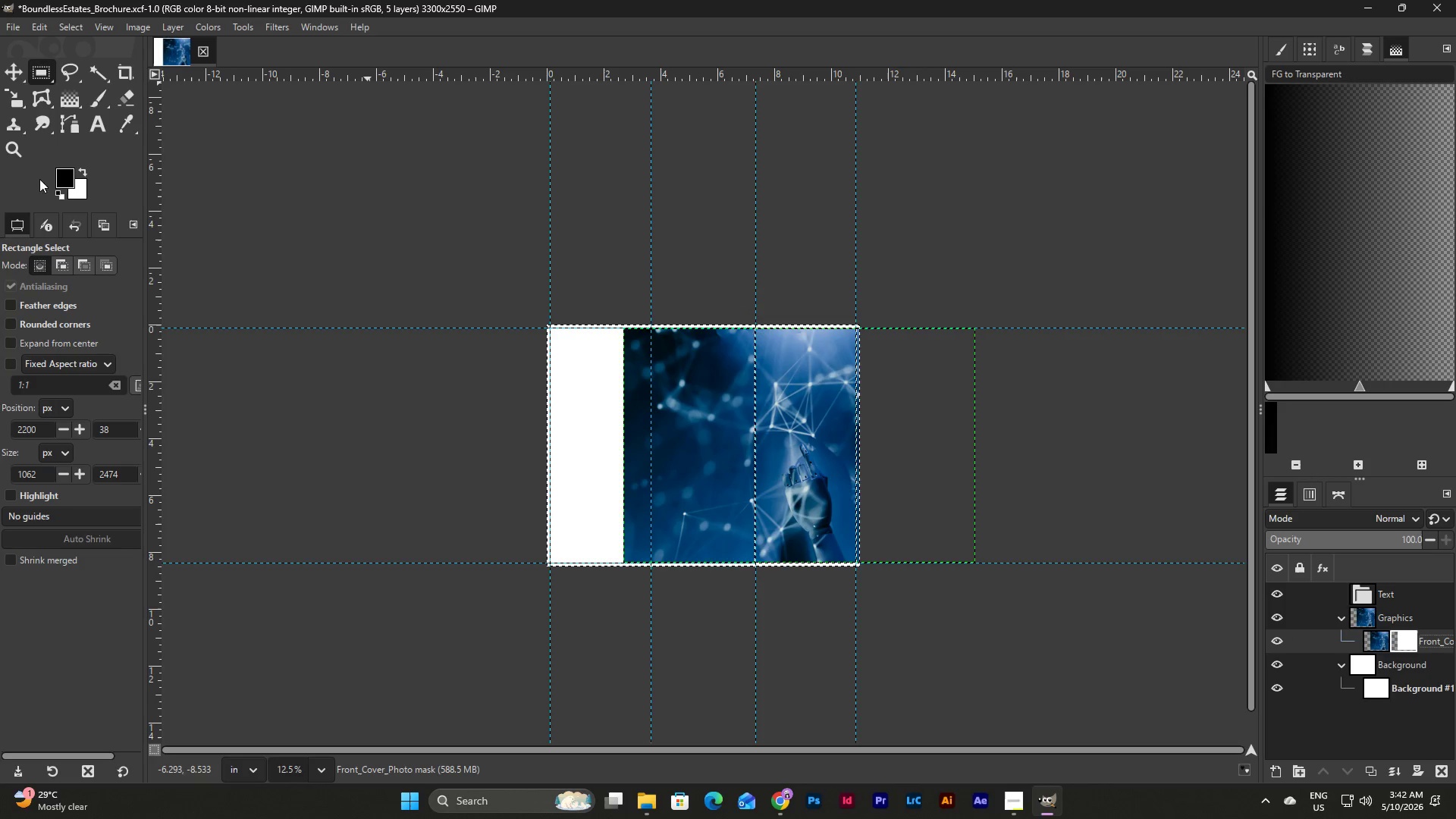 
mouse_move([63, 101])
 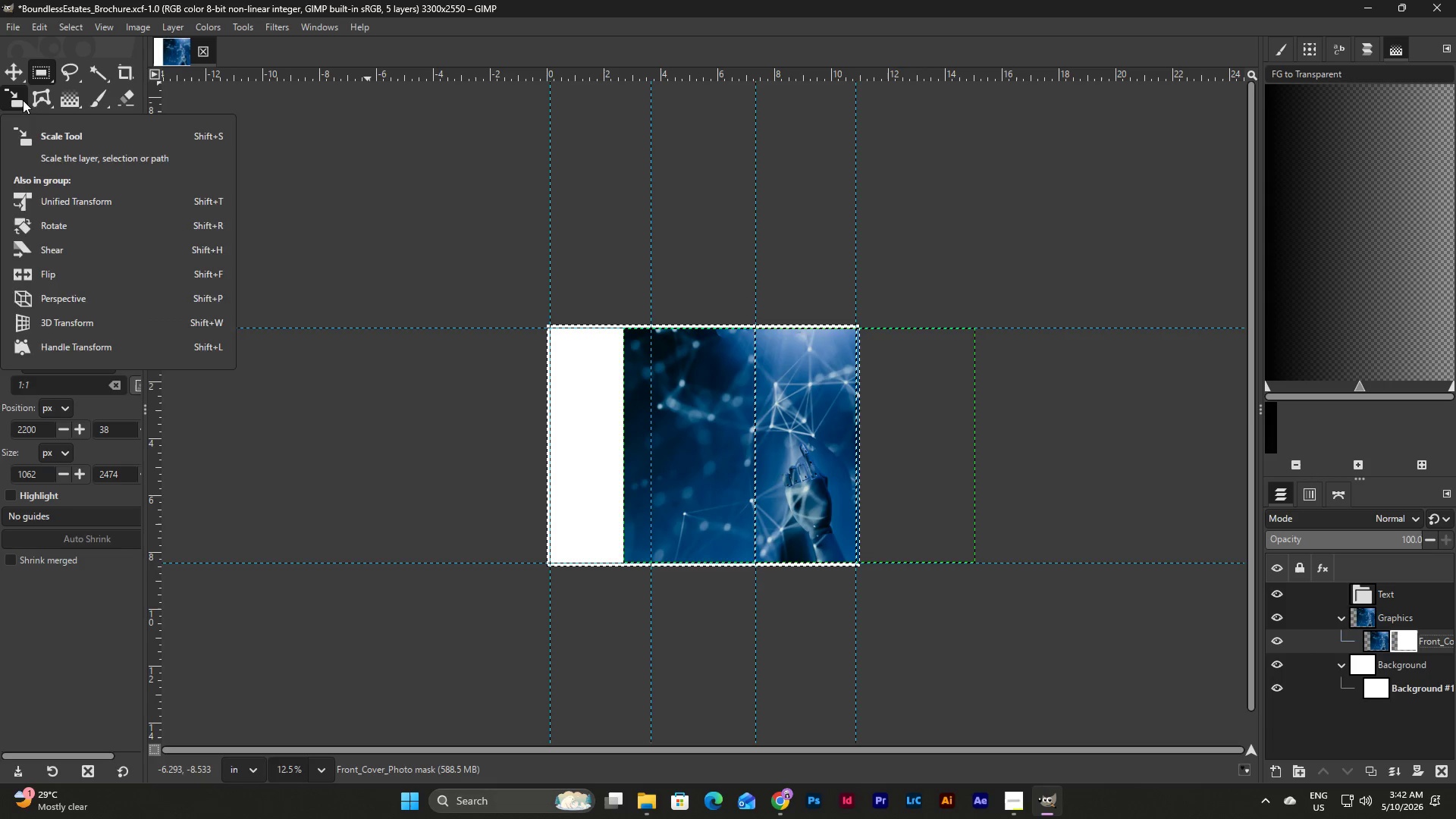 
mouse_move([14, 80])
 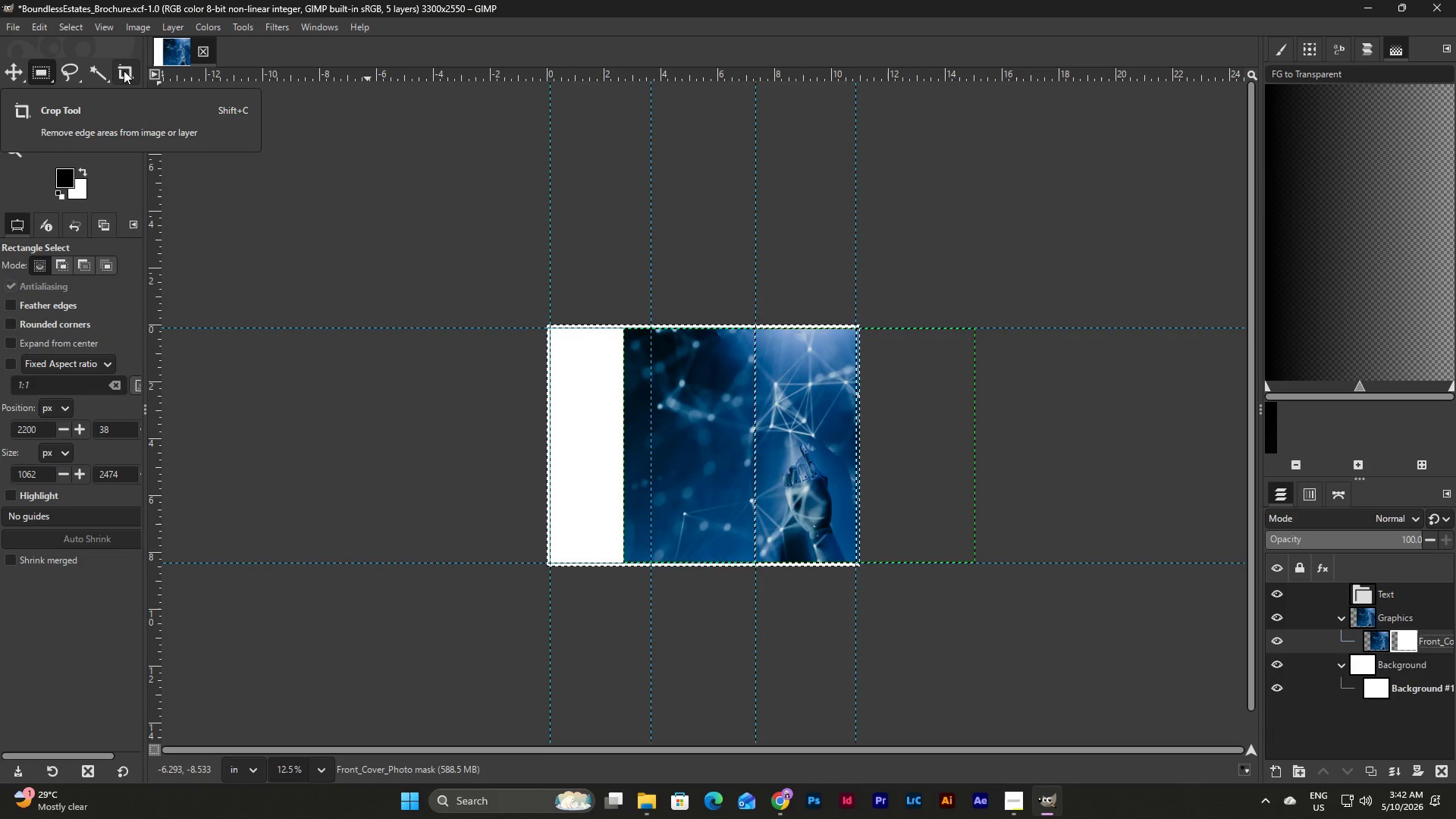 
mouse_move([126, 107])
 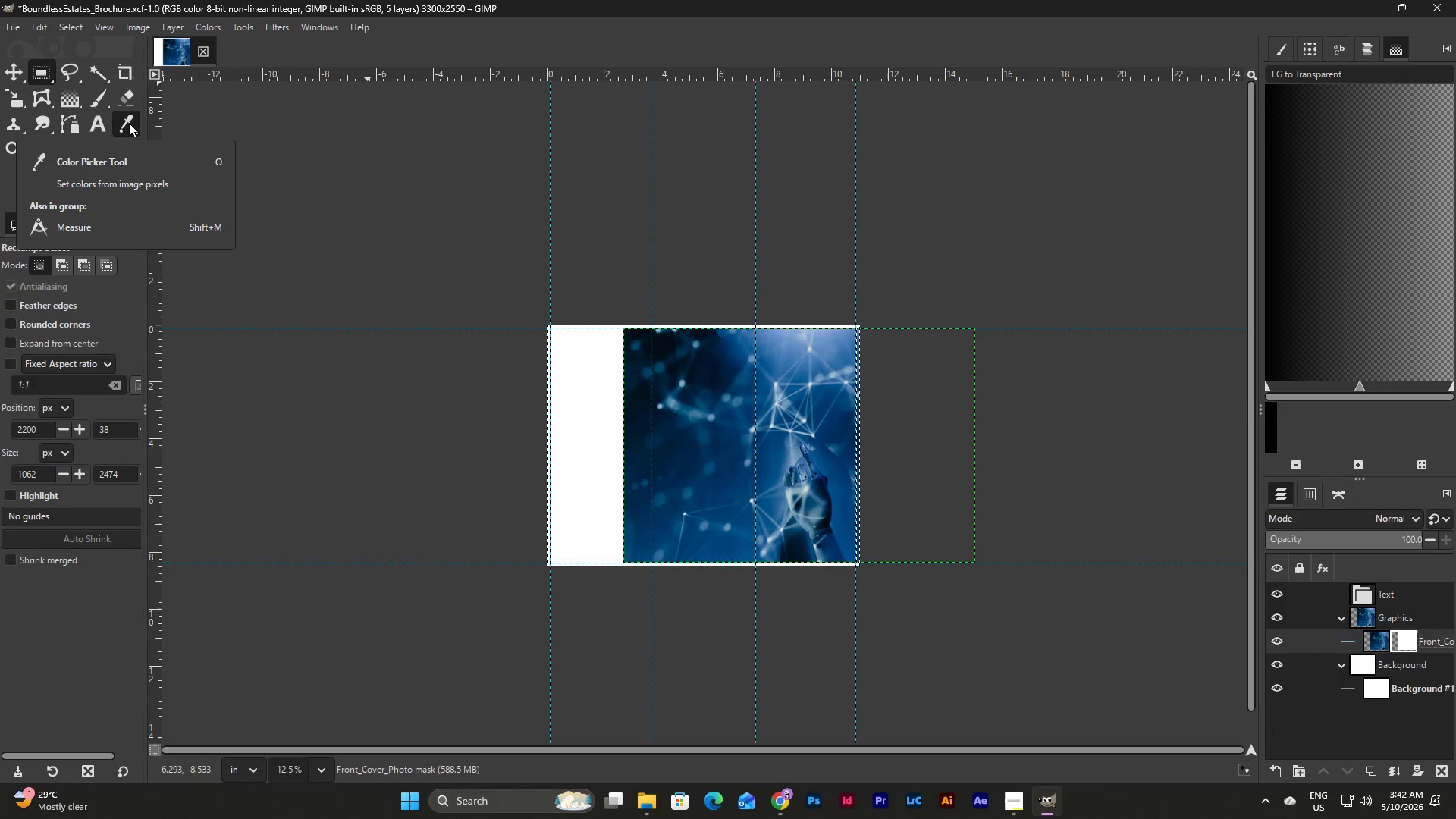 
mouse_move([75, 122])
 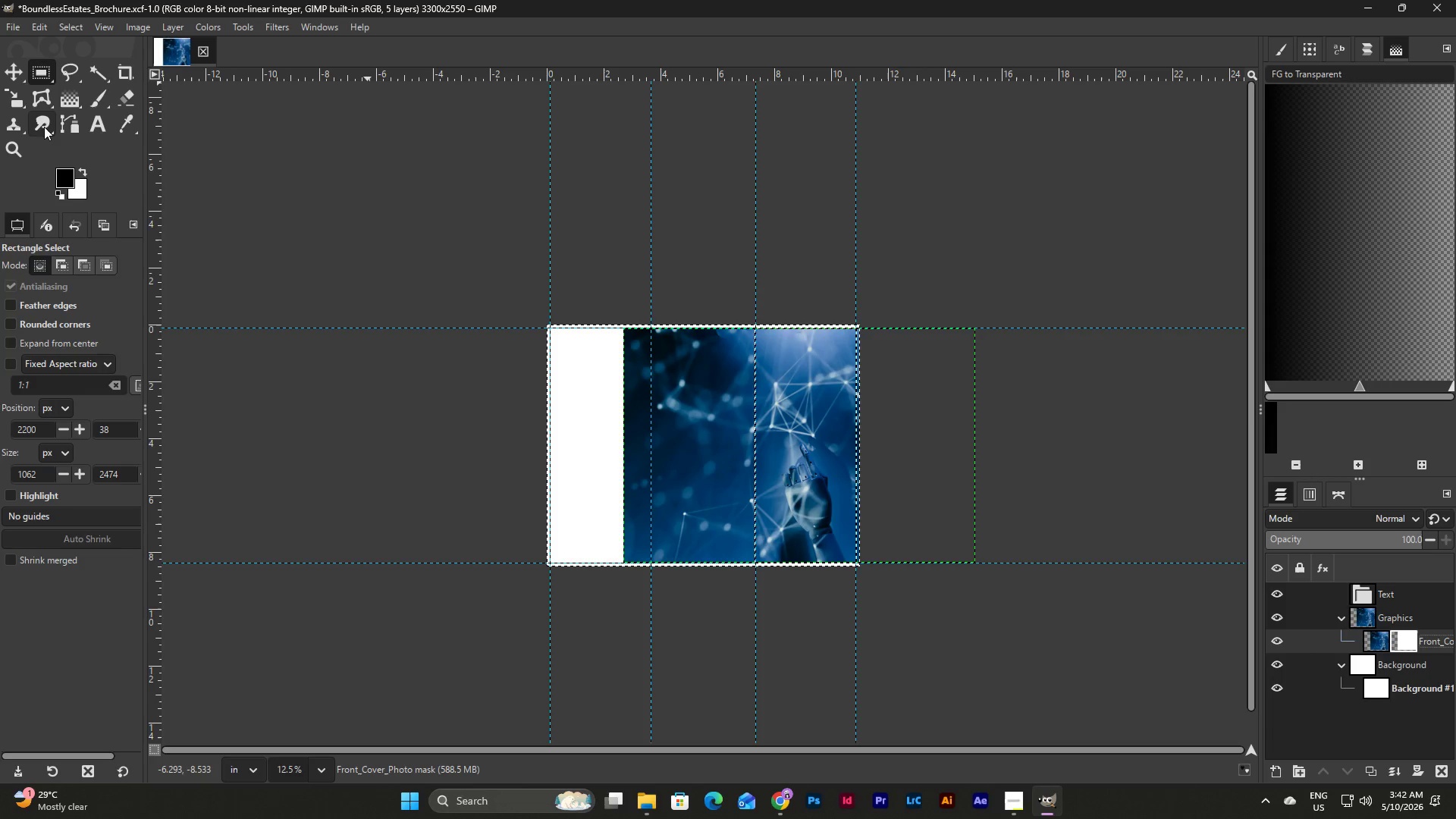 
mouse_move([39, 121])
 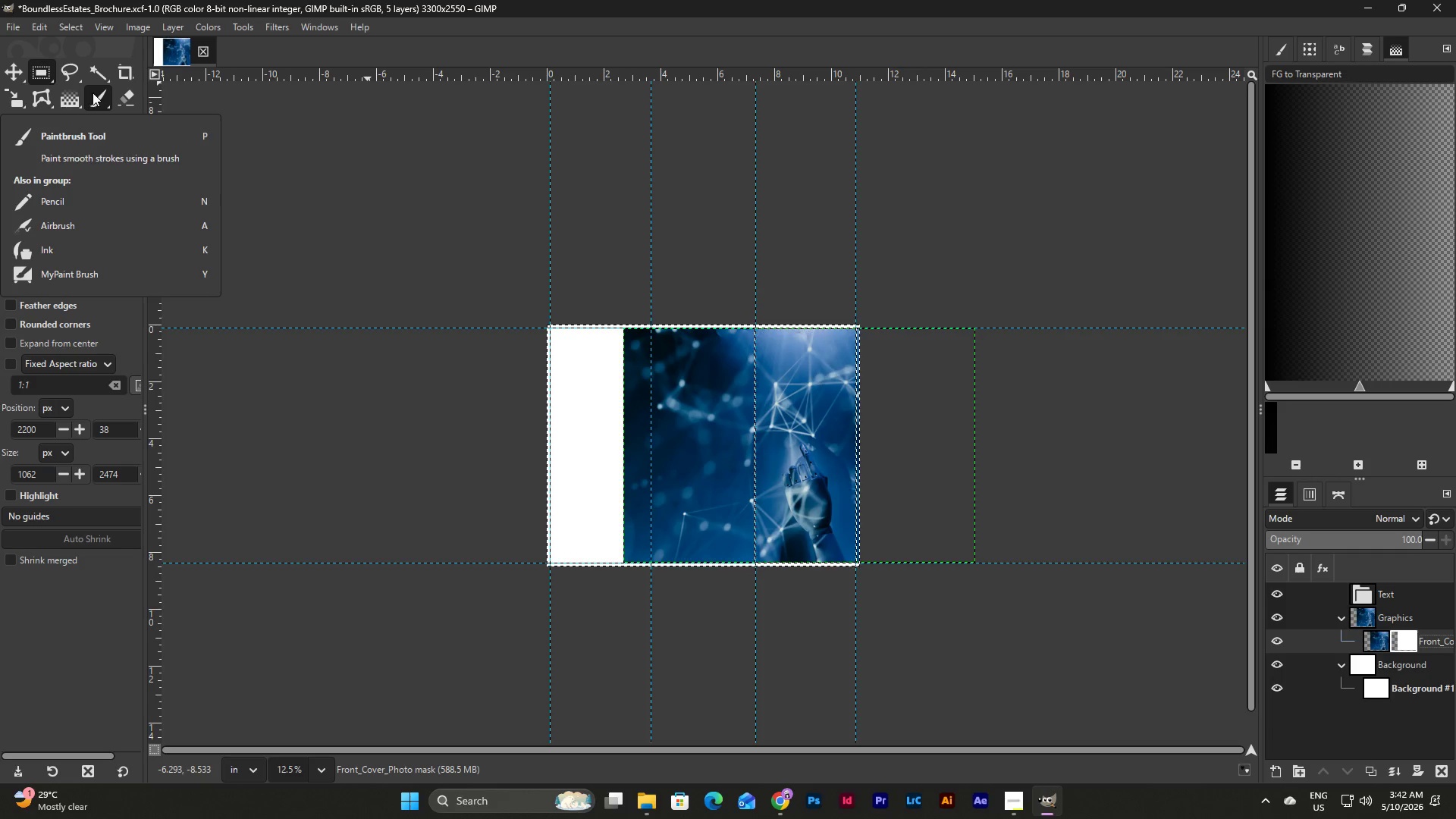 
mouse_move([51, 67])
 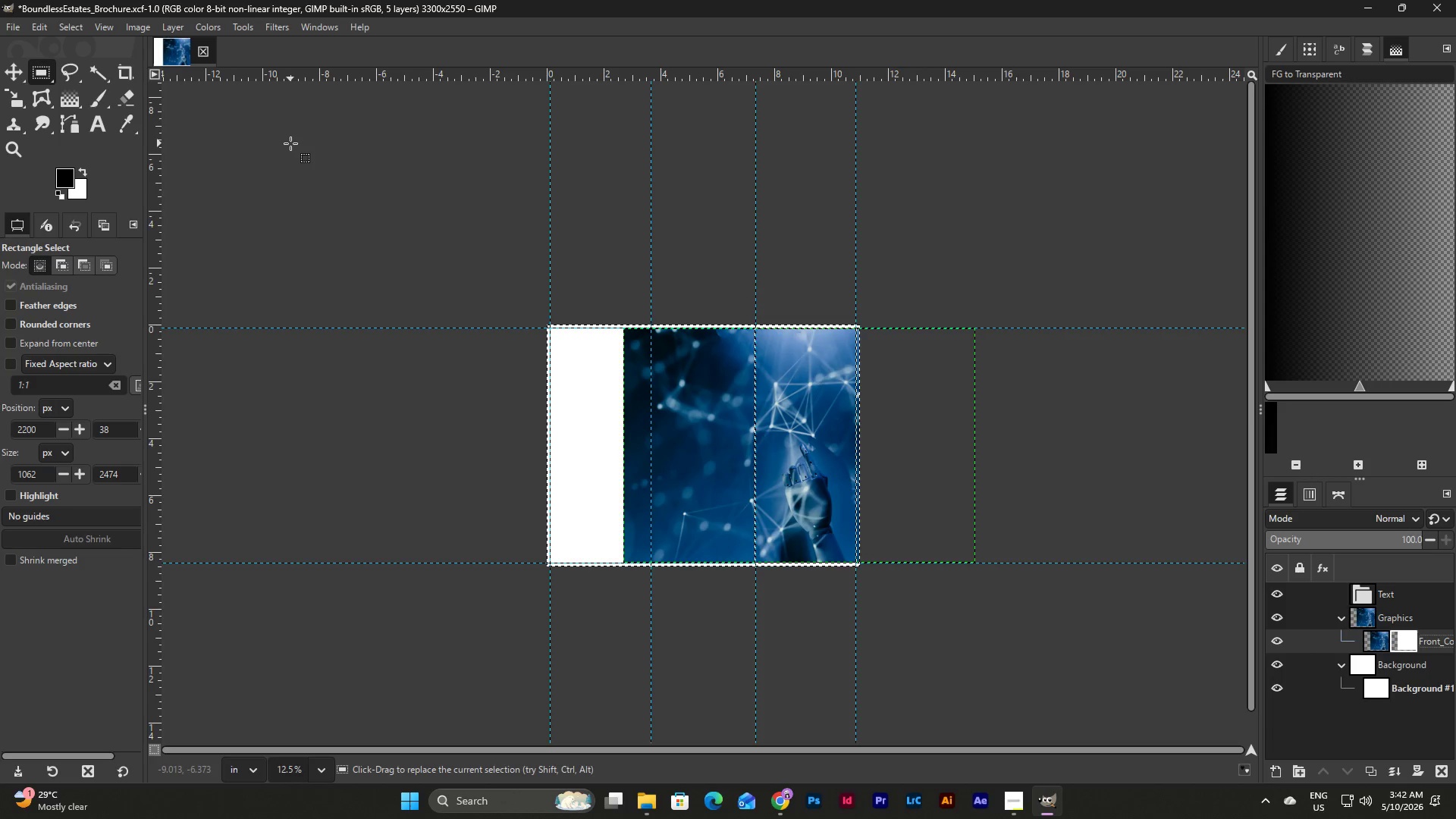 
wait(20.76)
 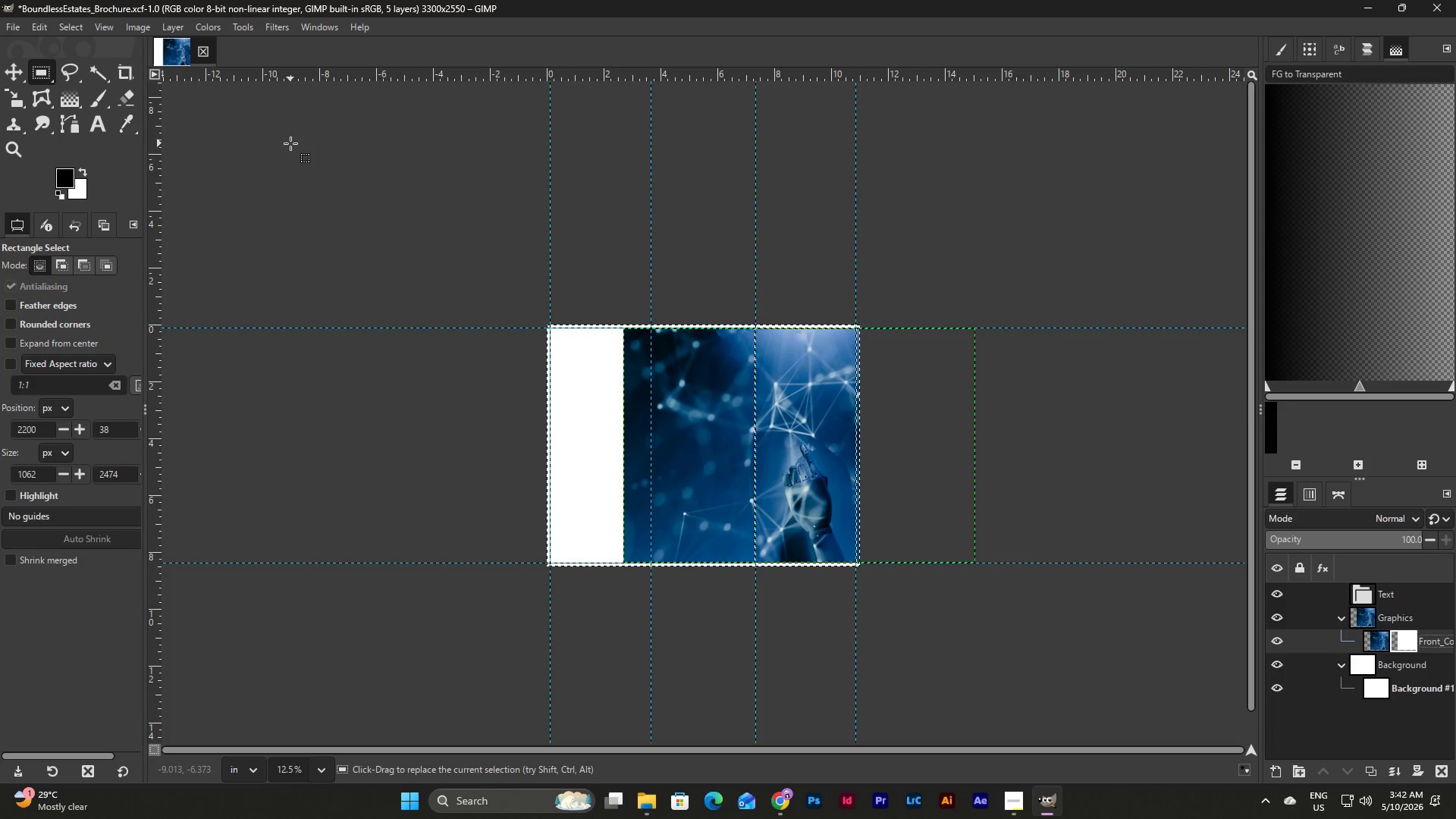 
right_click([1402, 636])
 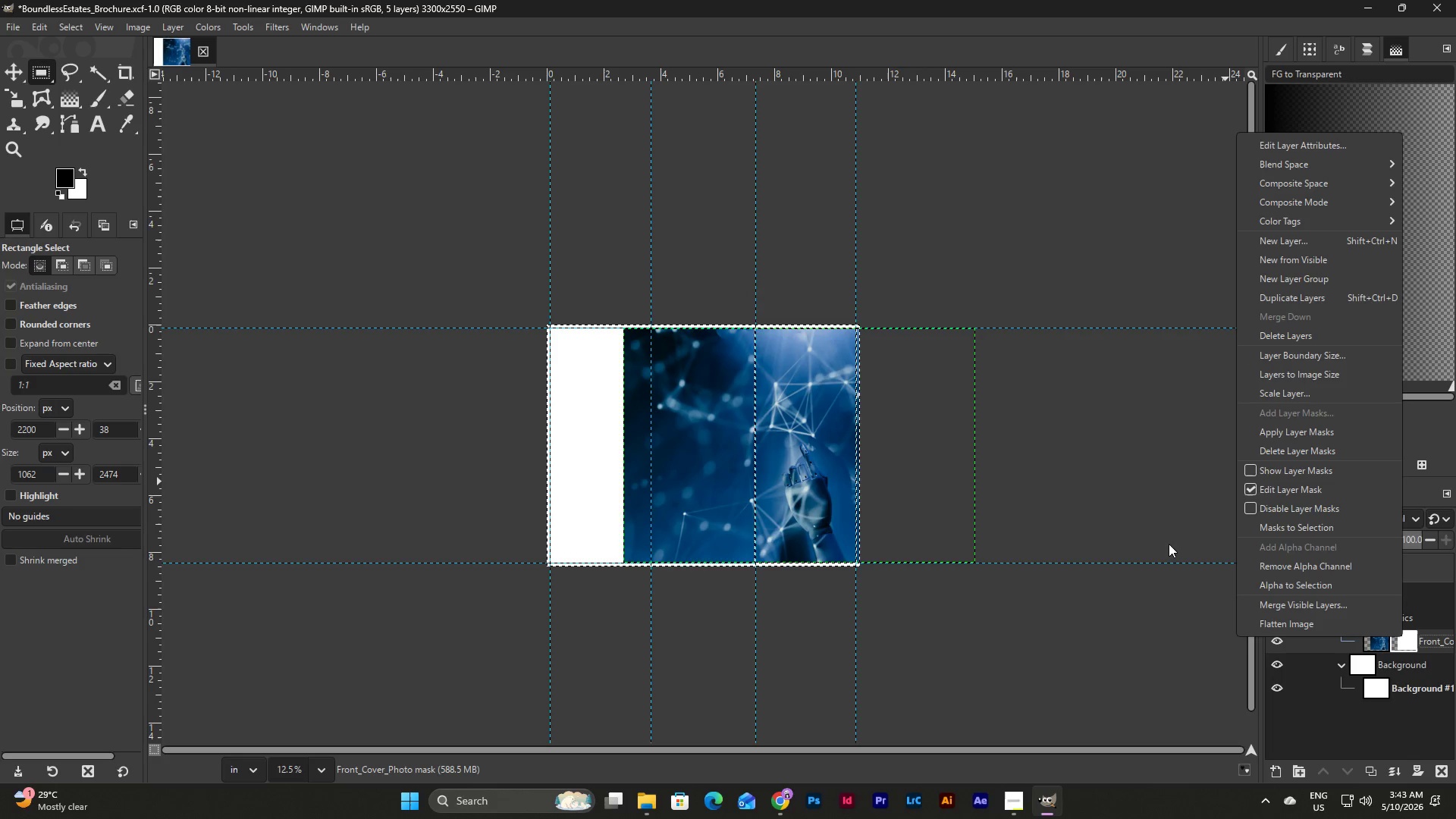 
wait(14.27)
 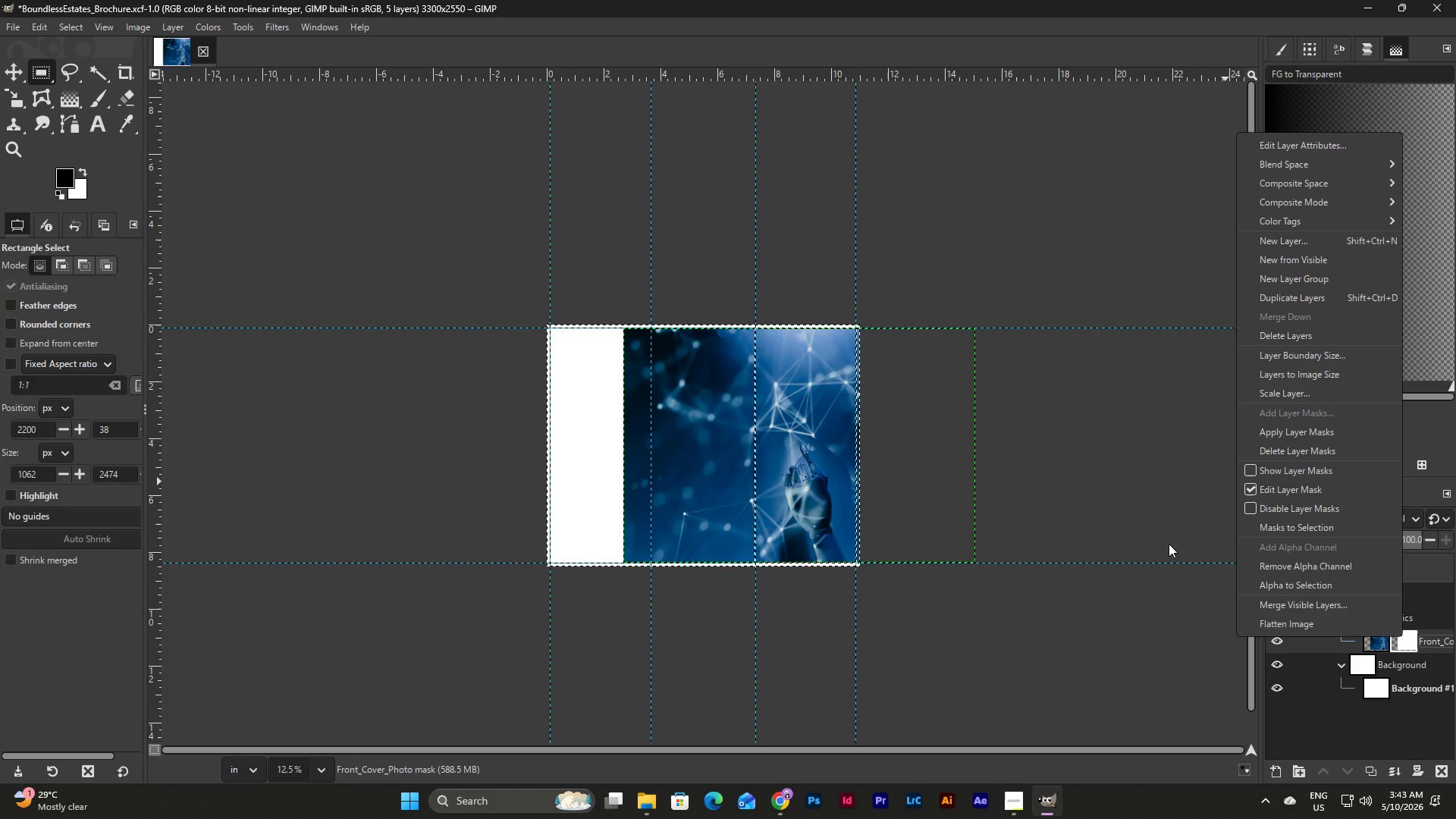 
left_click([237, 24])
 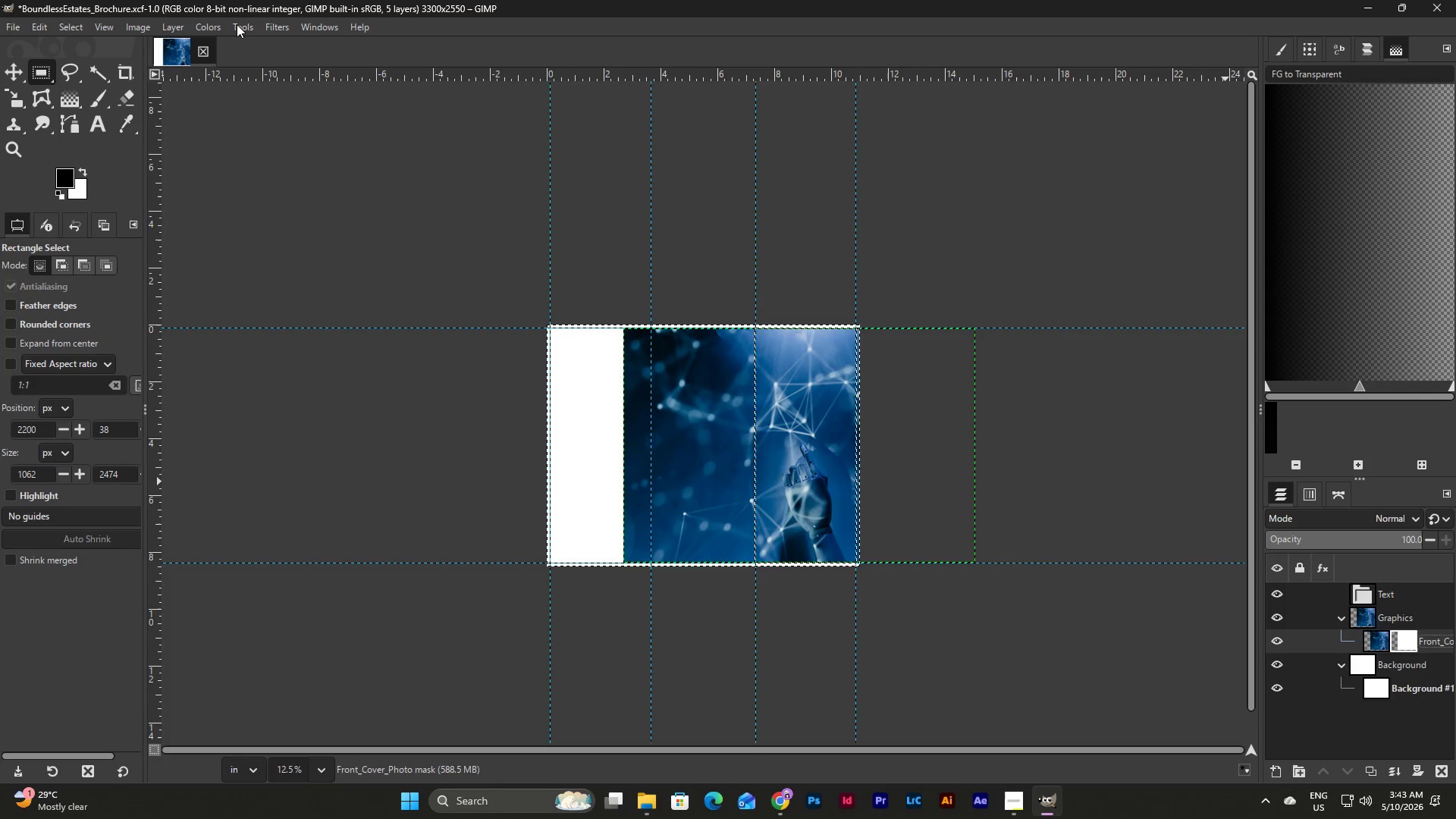 
left_click([237, 24])
 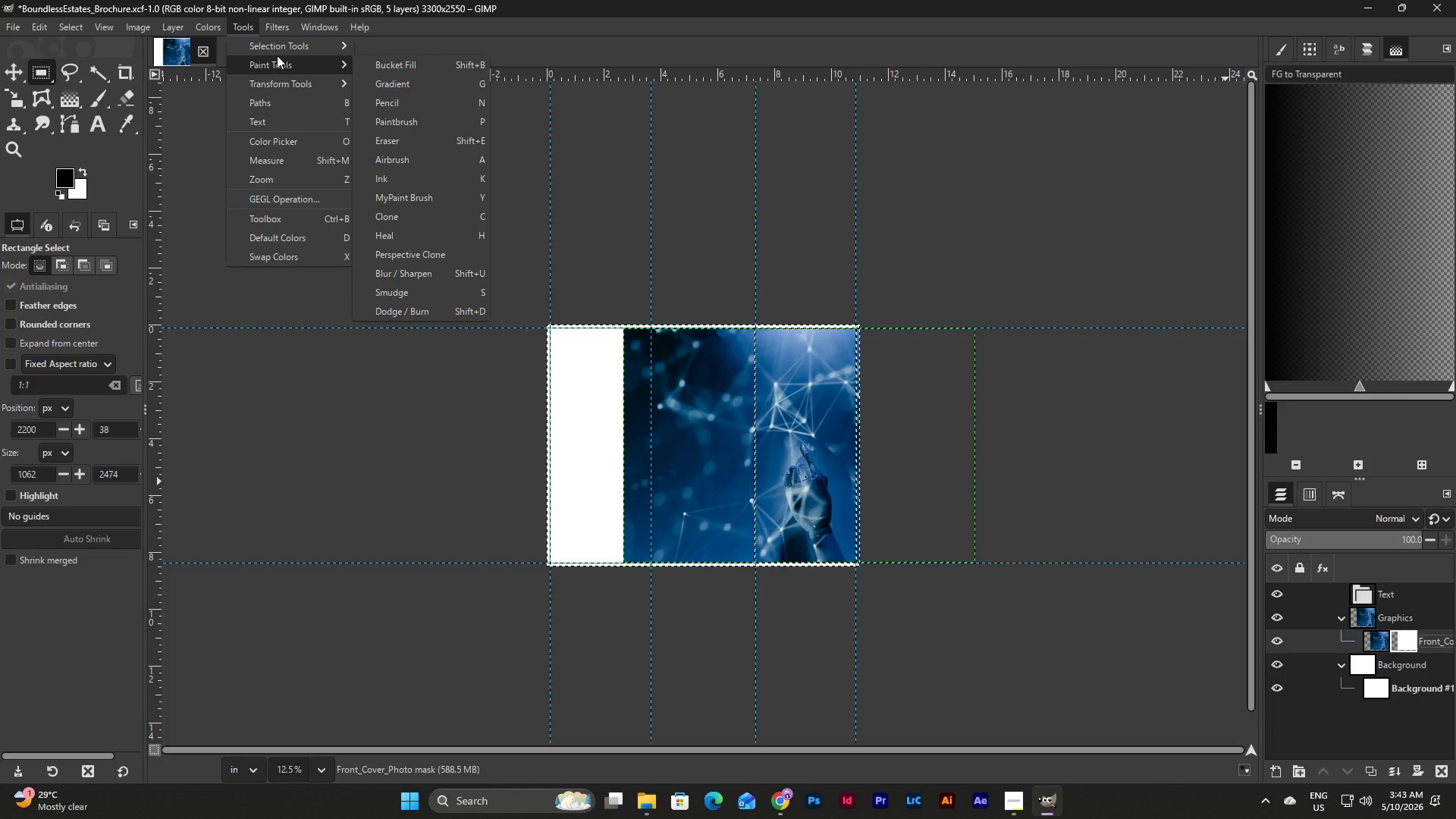 
left_click([405, 64])
 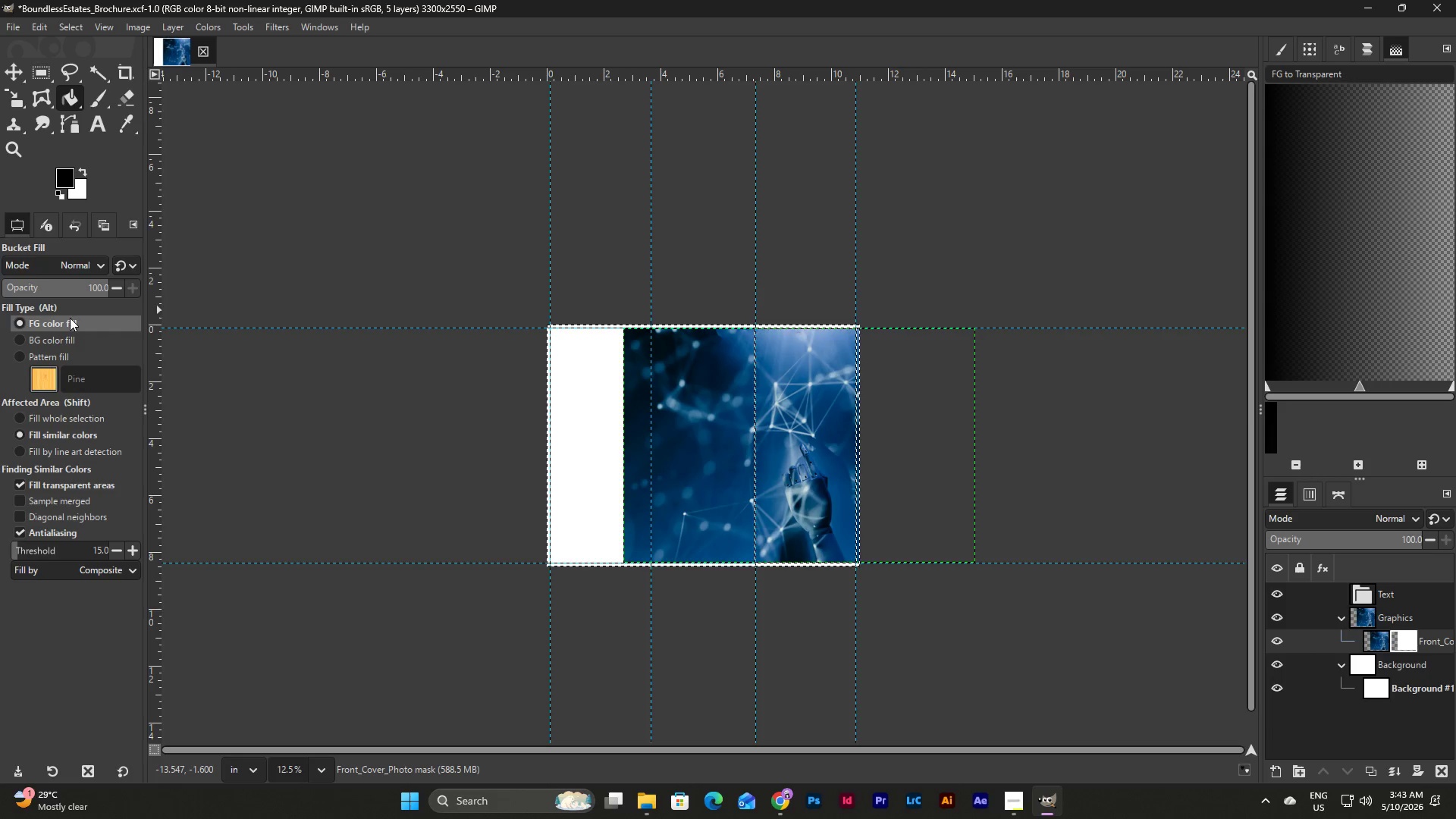 
wait(12.98)
 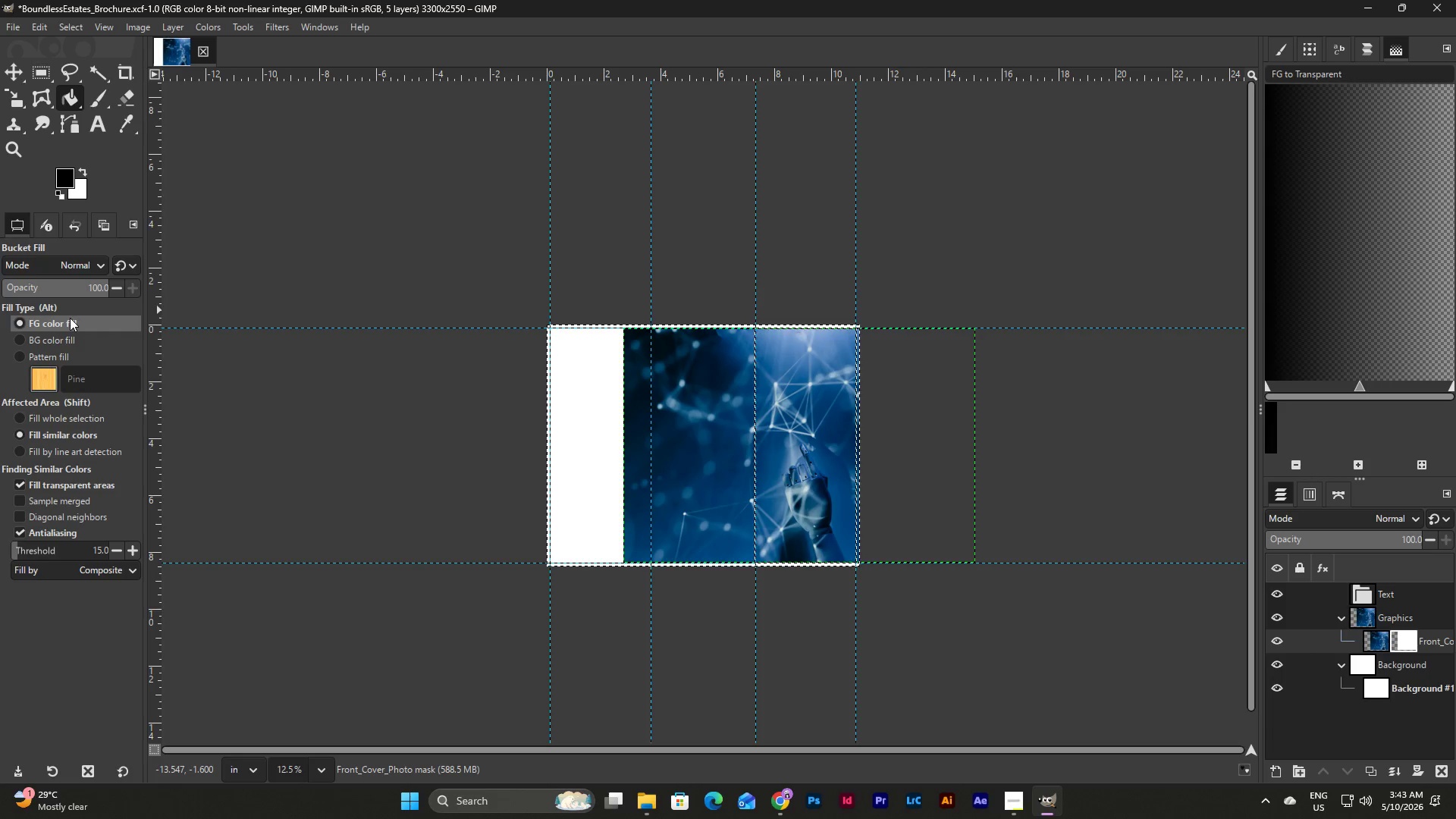 
mouse_move([81, 123])
 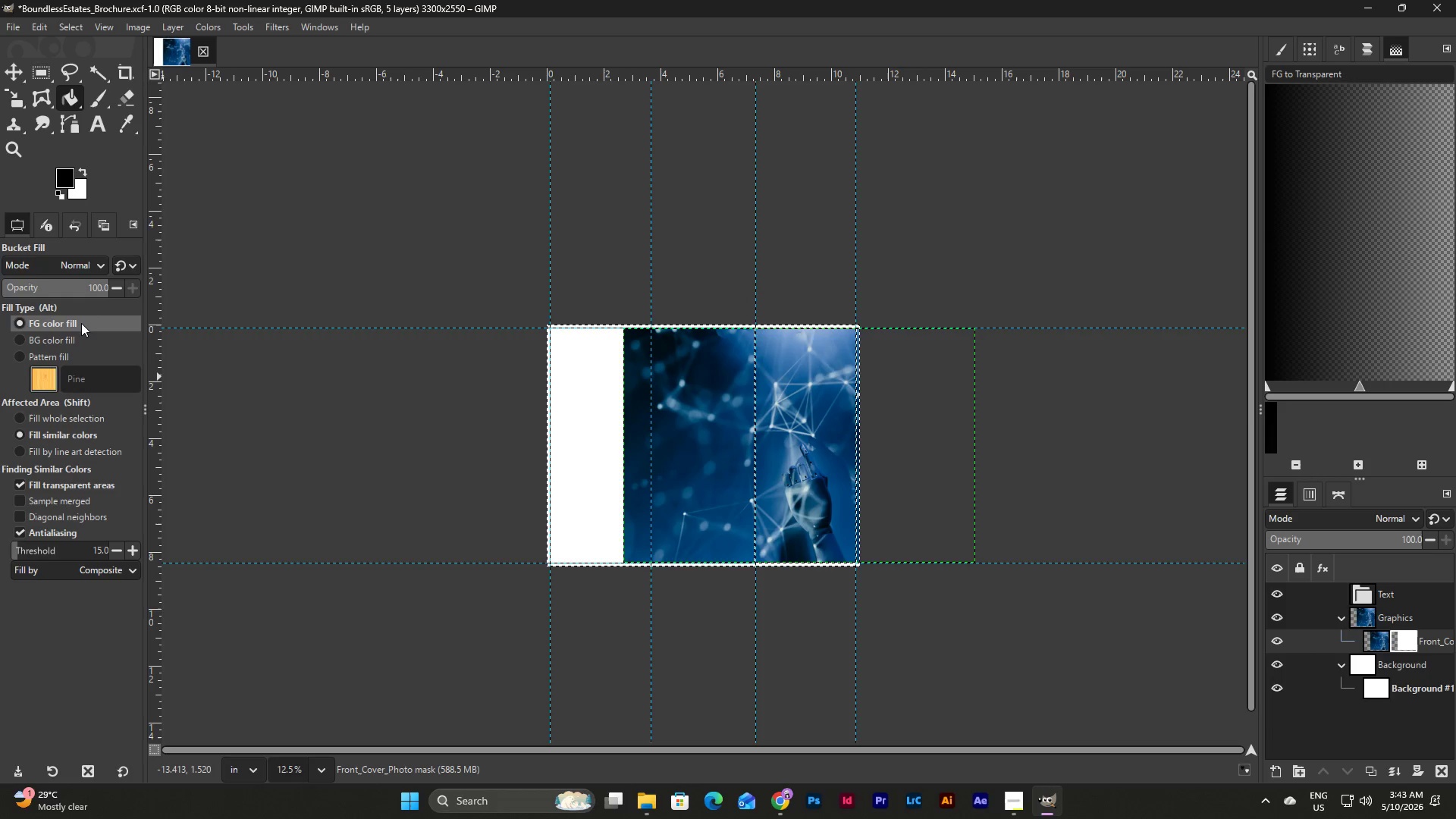 
wait(17.59)
 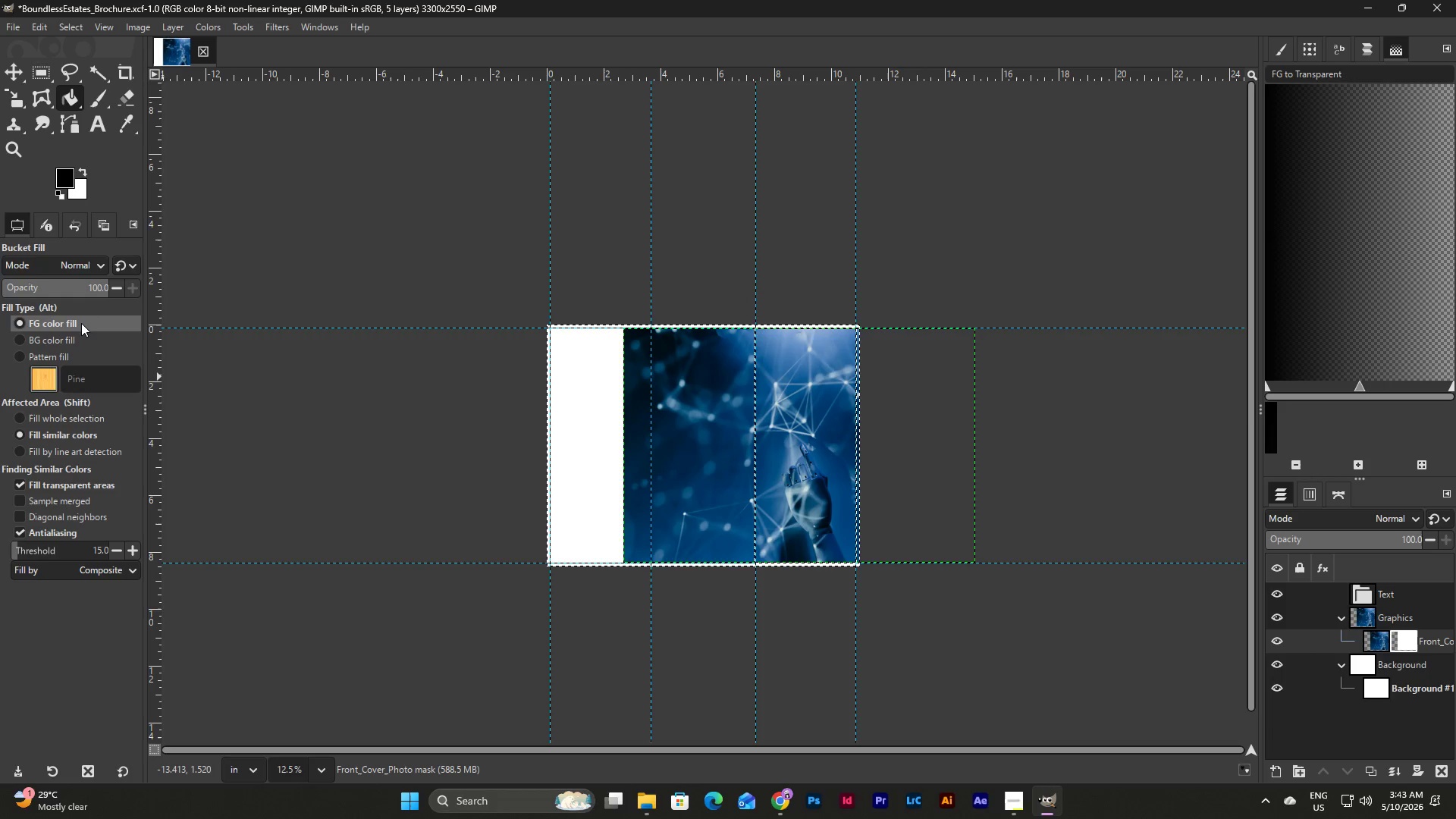 
left_click([51, 372])
 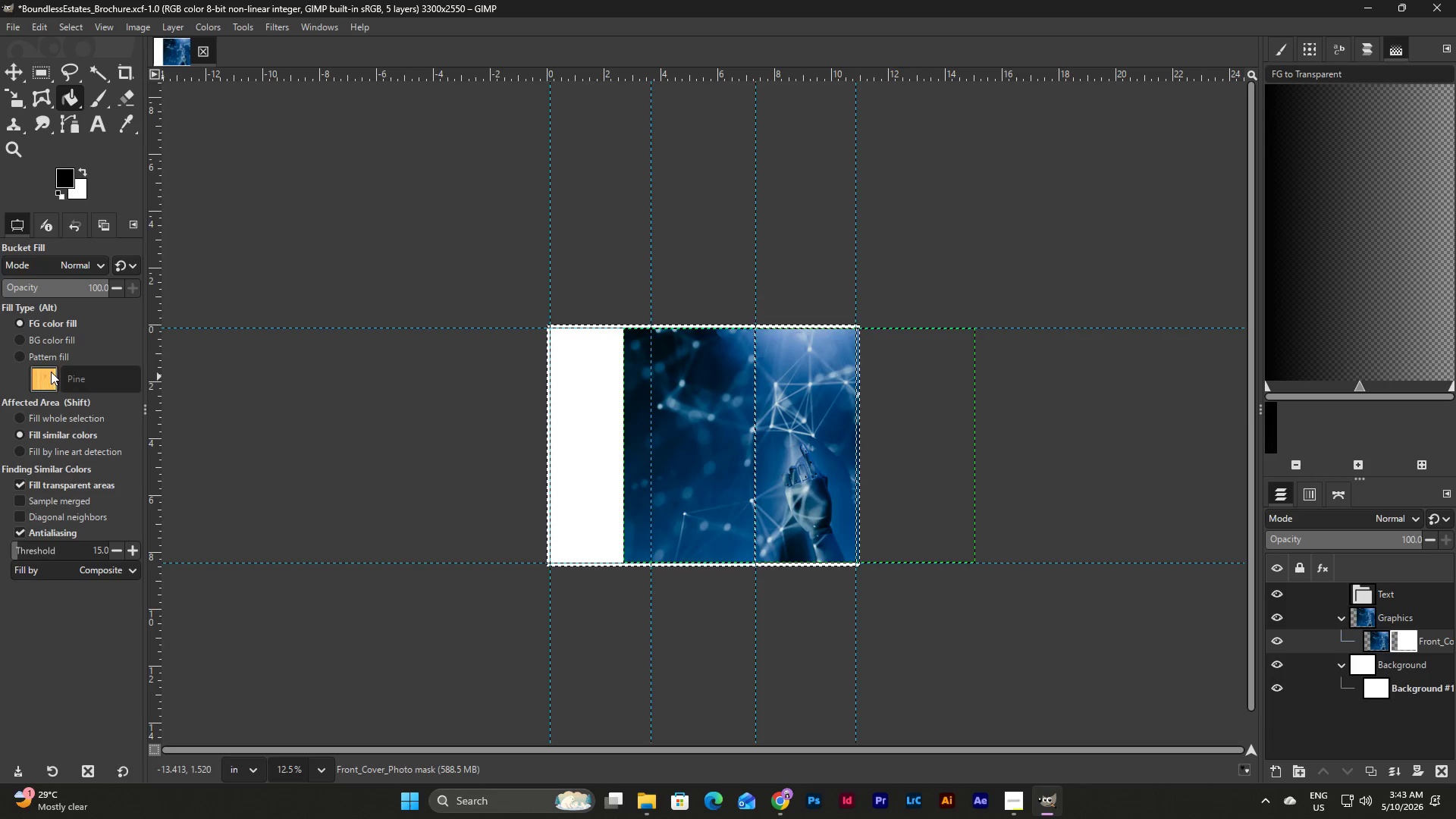 
left_click([46, 381])
 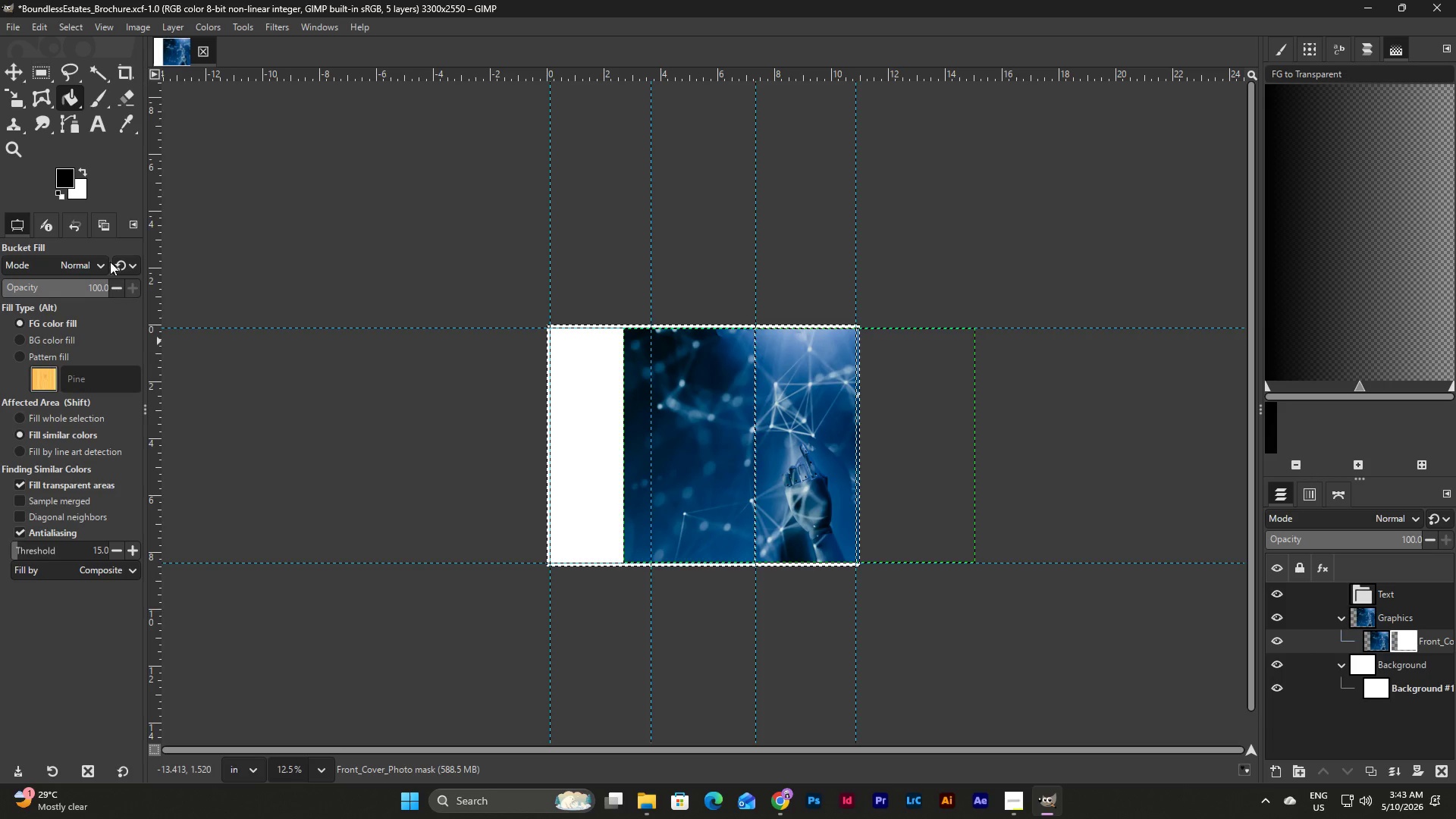 
left_click([61, 169])
 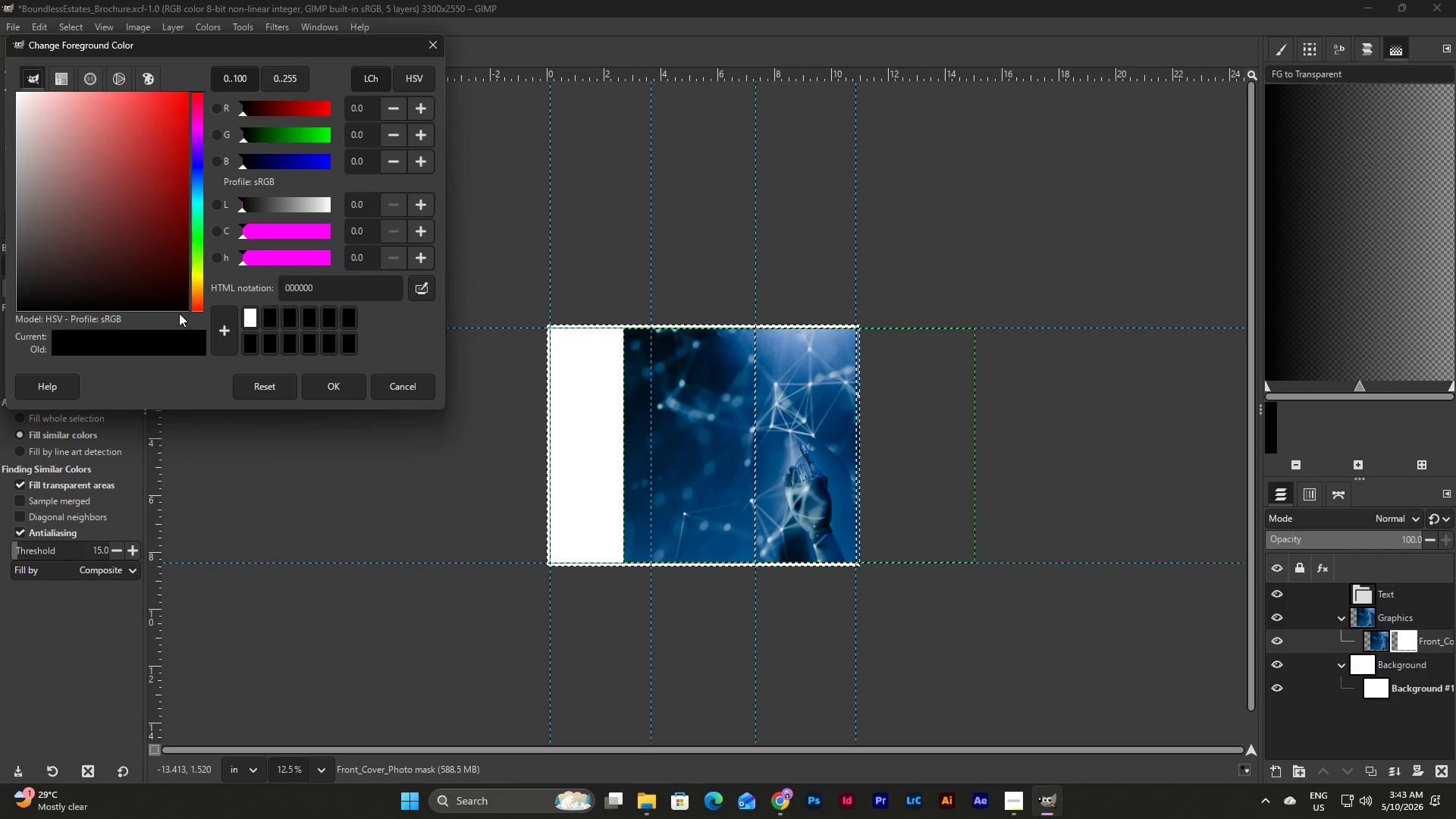 
left_click([20, 306])
 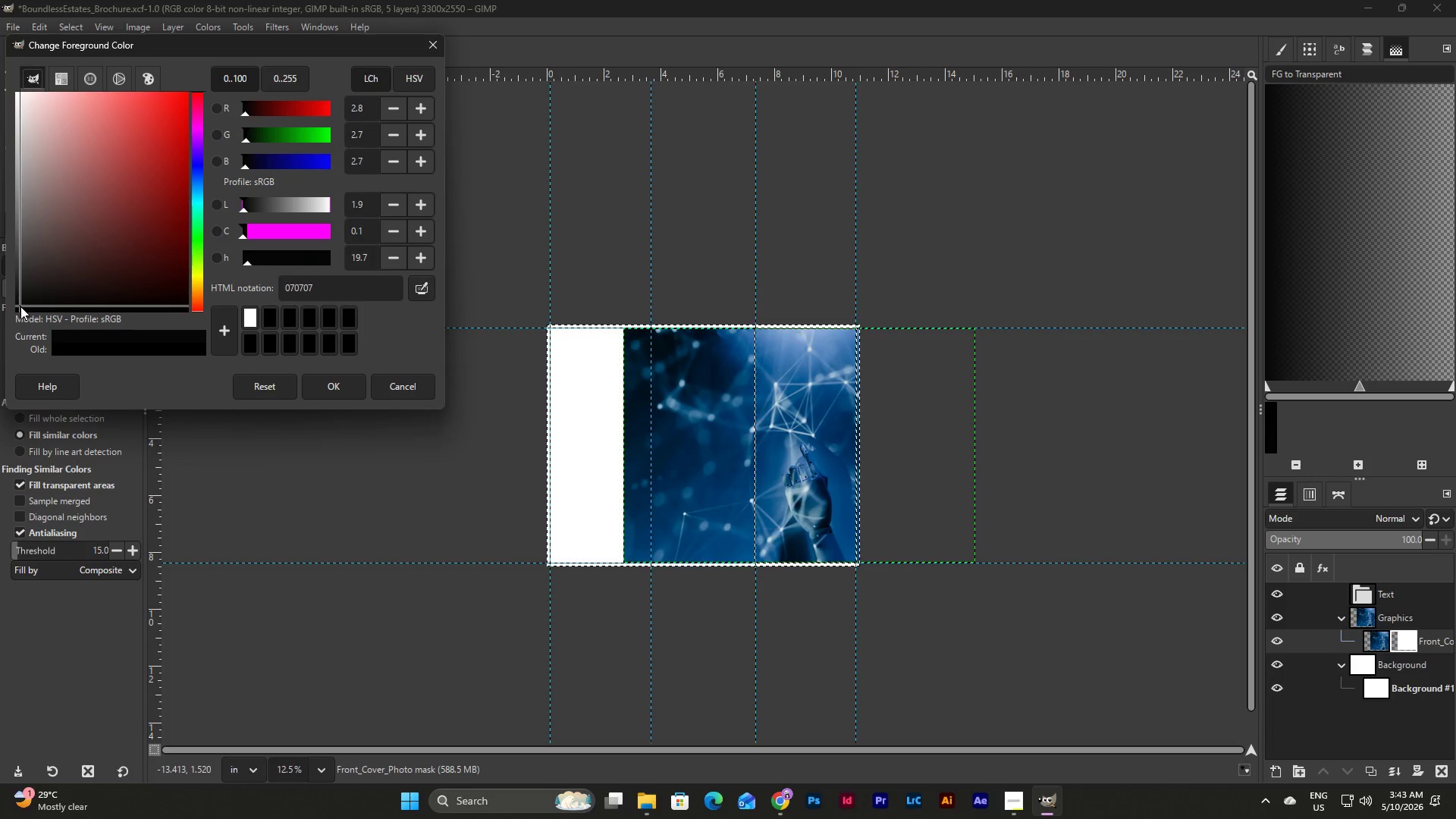 
left_click_drag(start_coordinate=[20, 303], to_coordinate=[6, 342])
 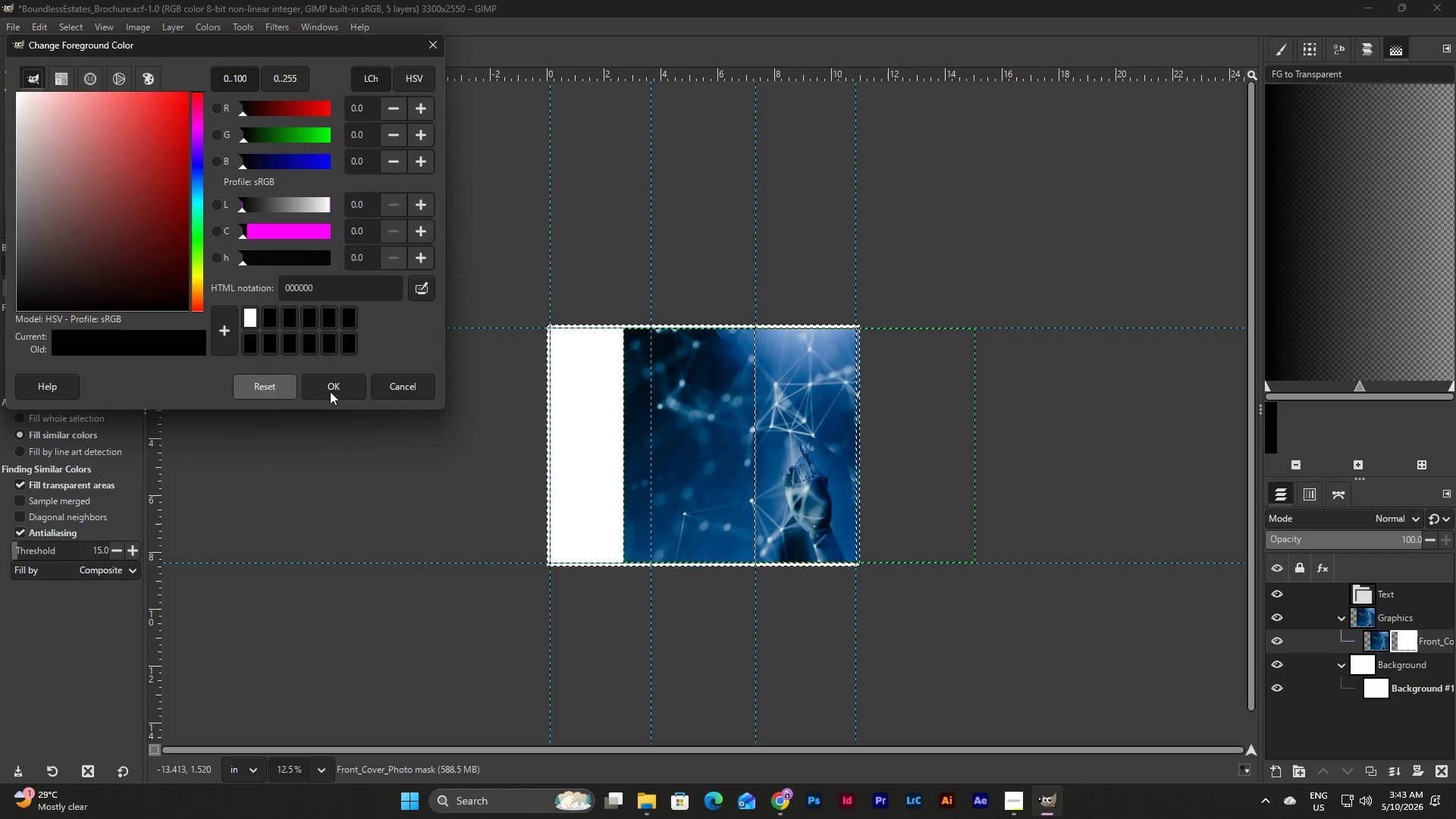 
left_click([344, 391])
 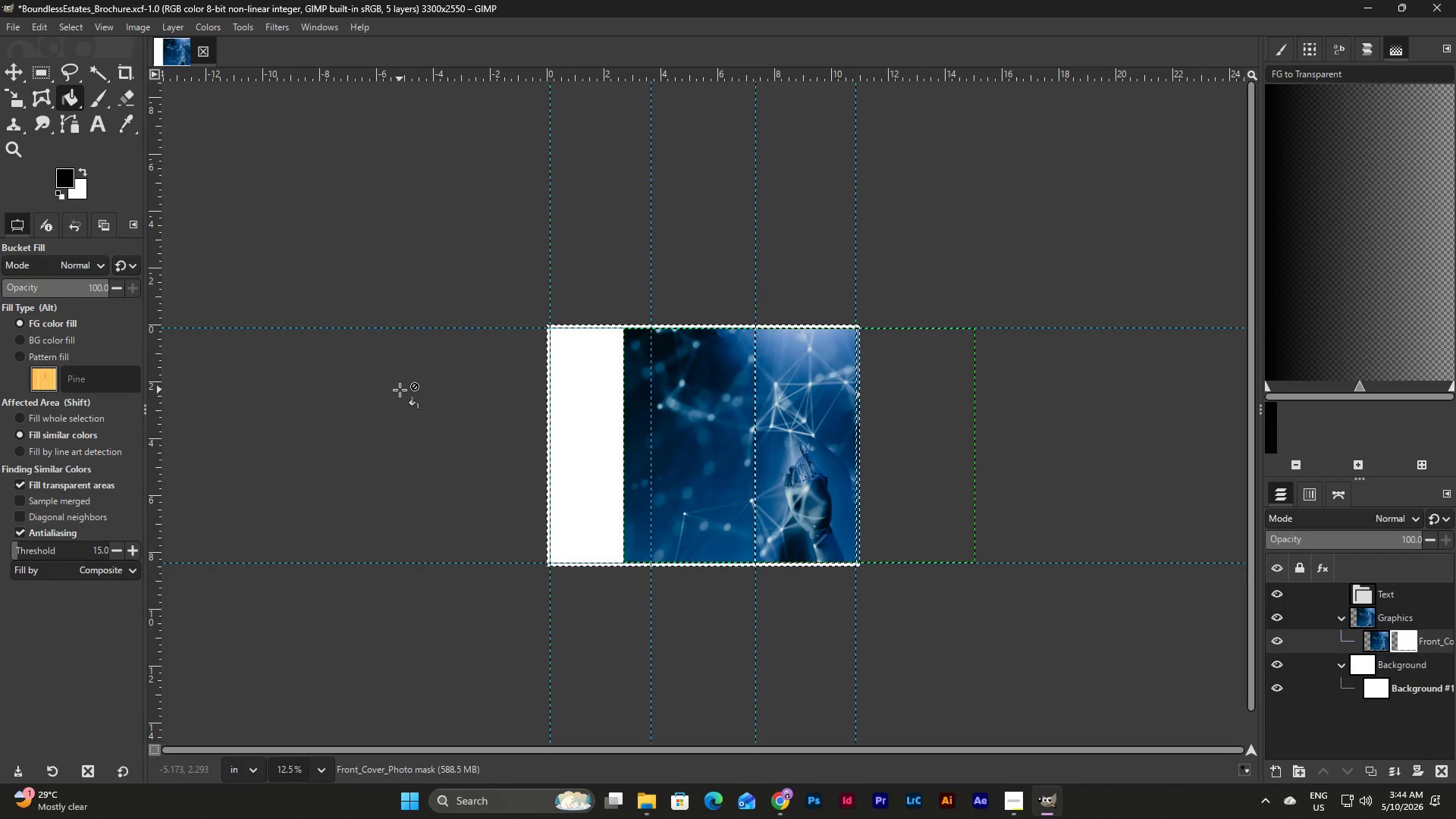 
wait(16.55)
 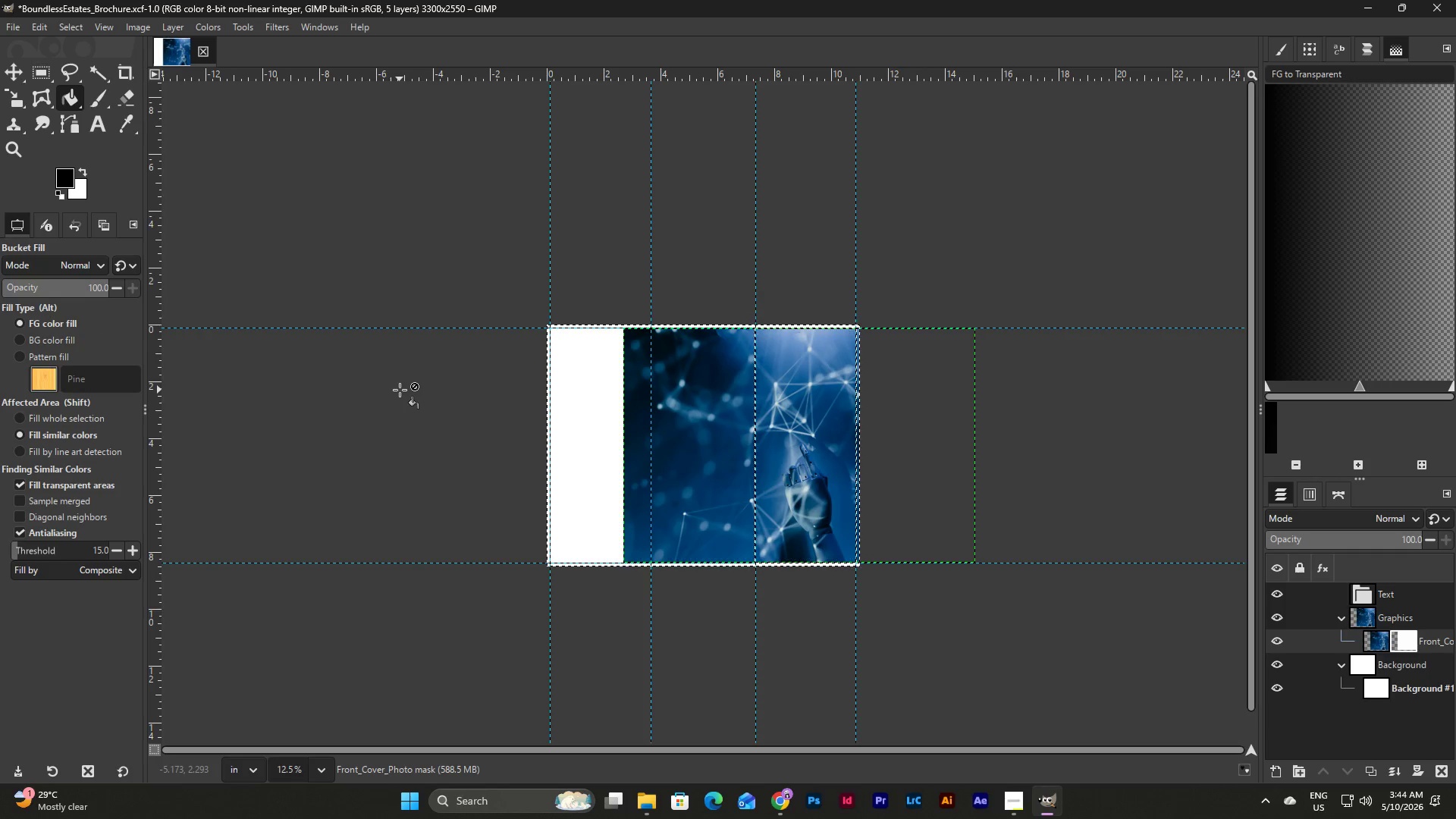 
left_click([839, 372])
 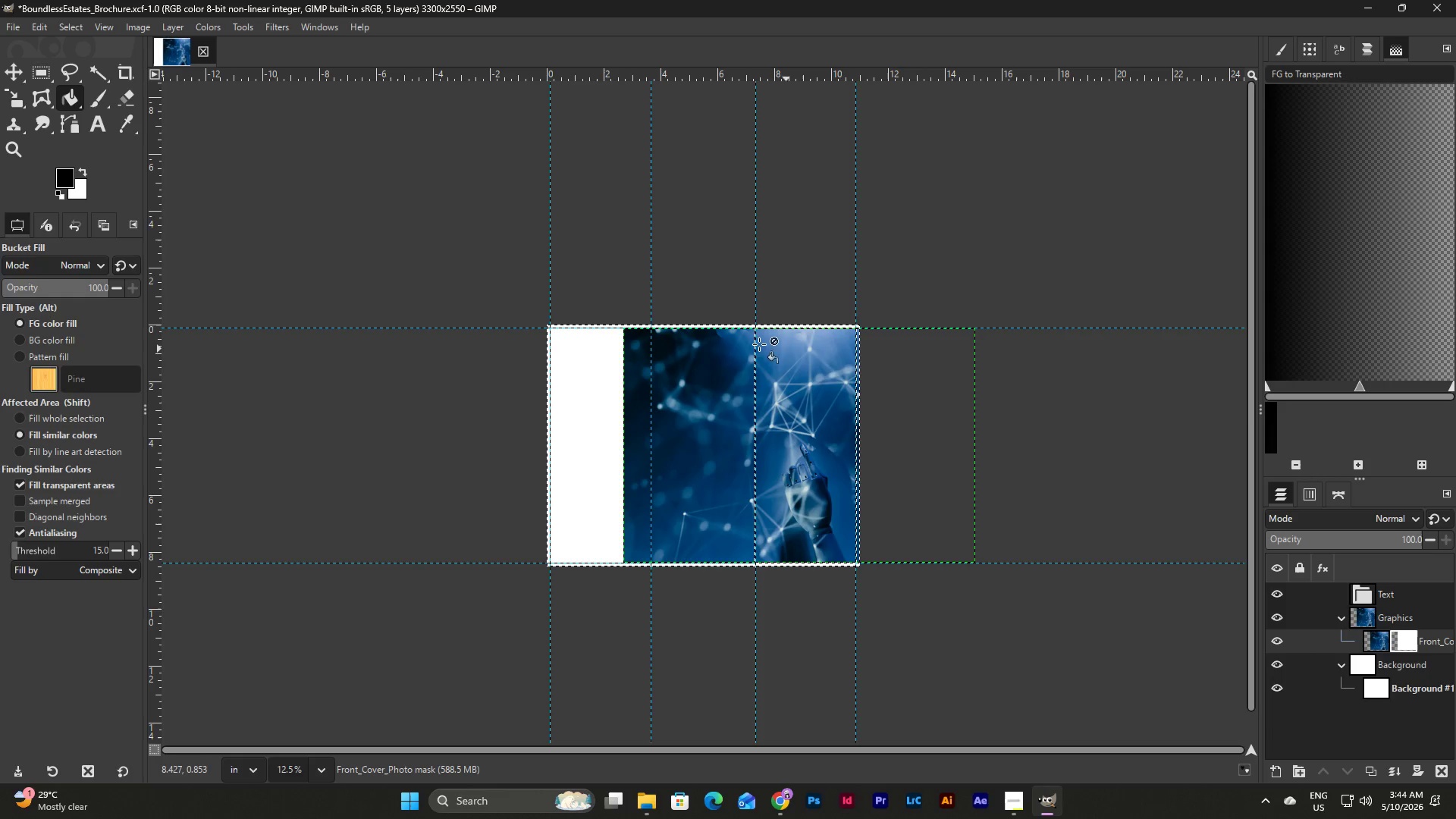 
left_click([704, 352])
 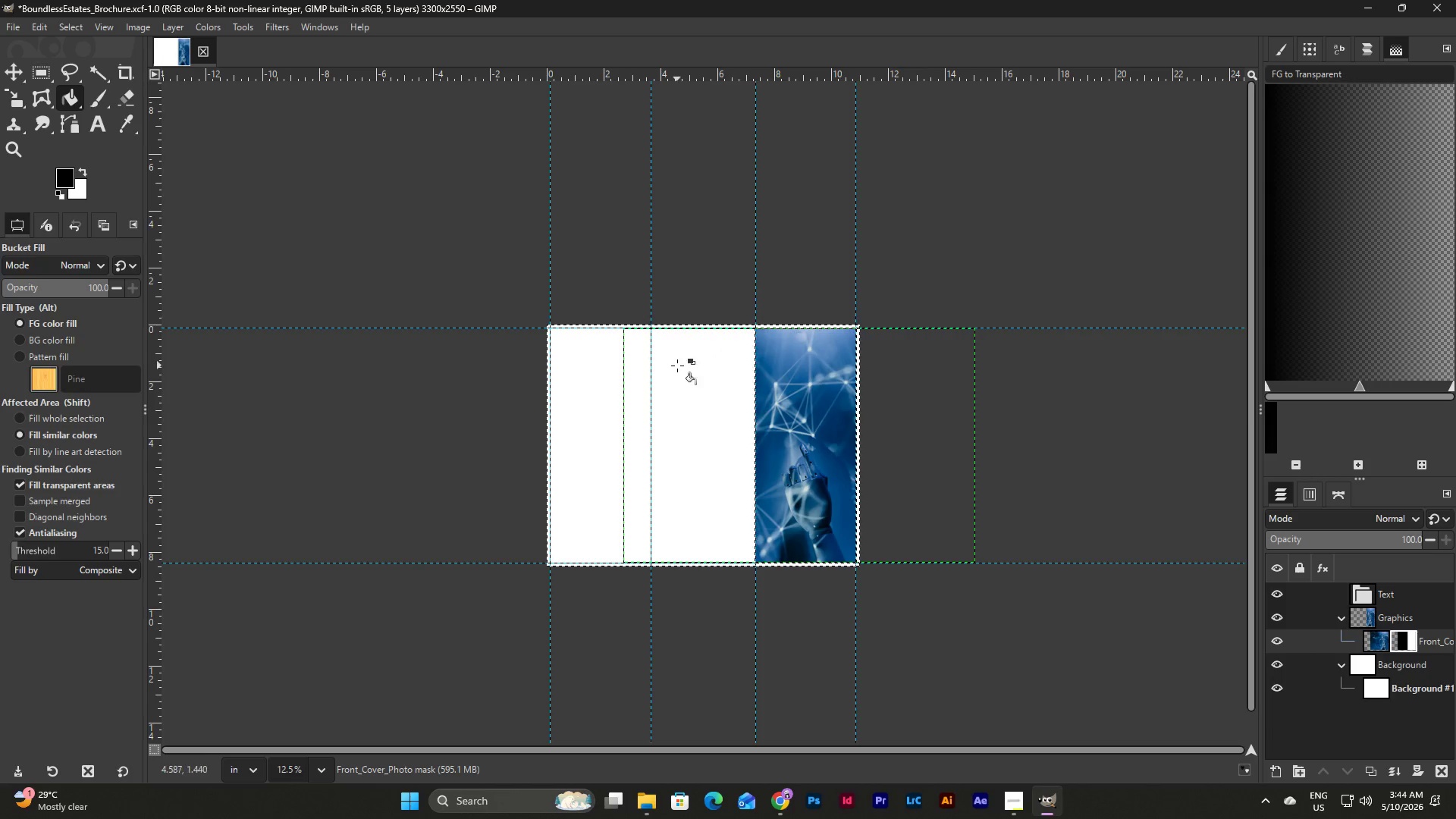 
key(Escape)
 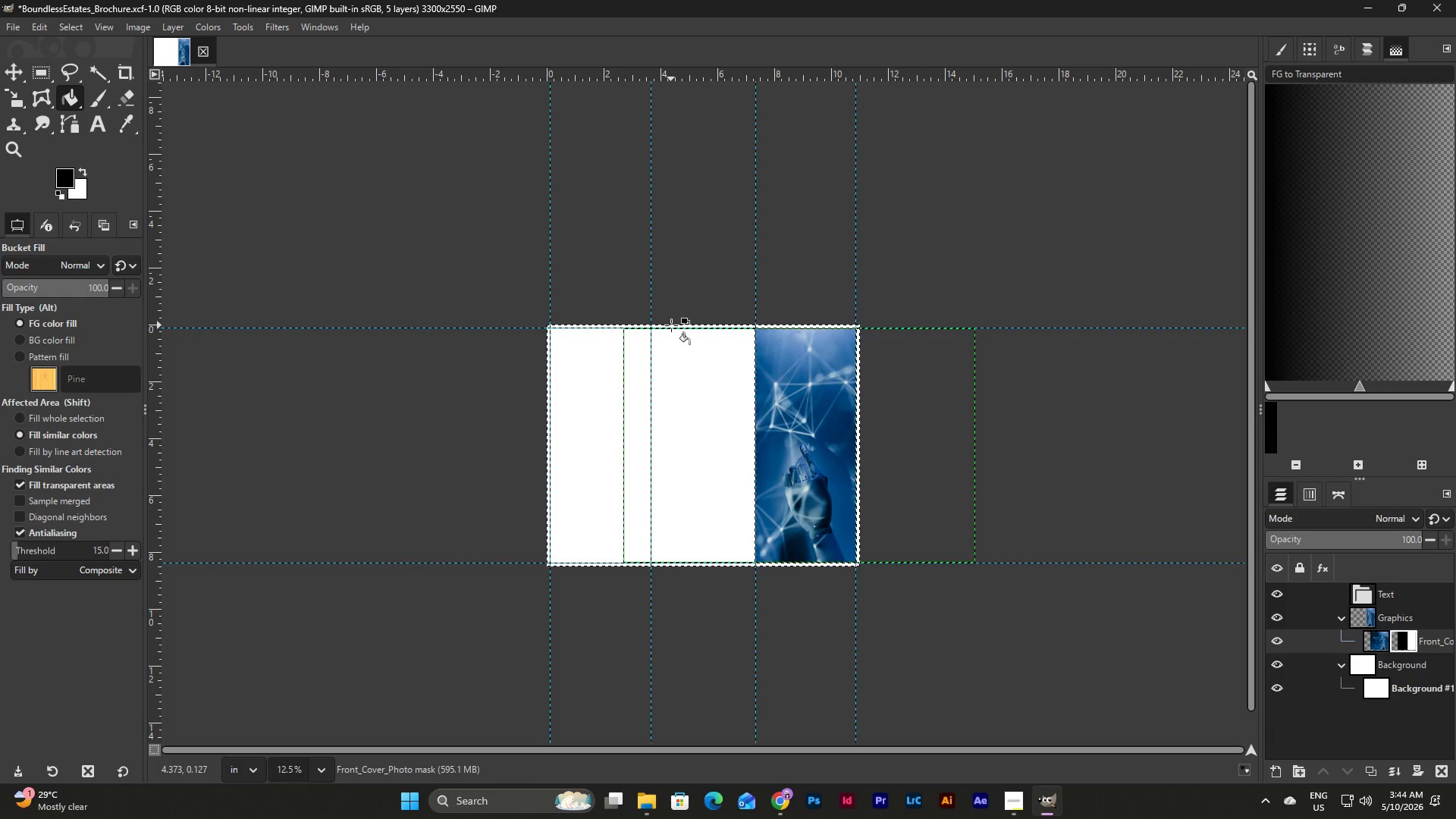 
key(Escape)
 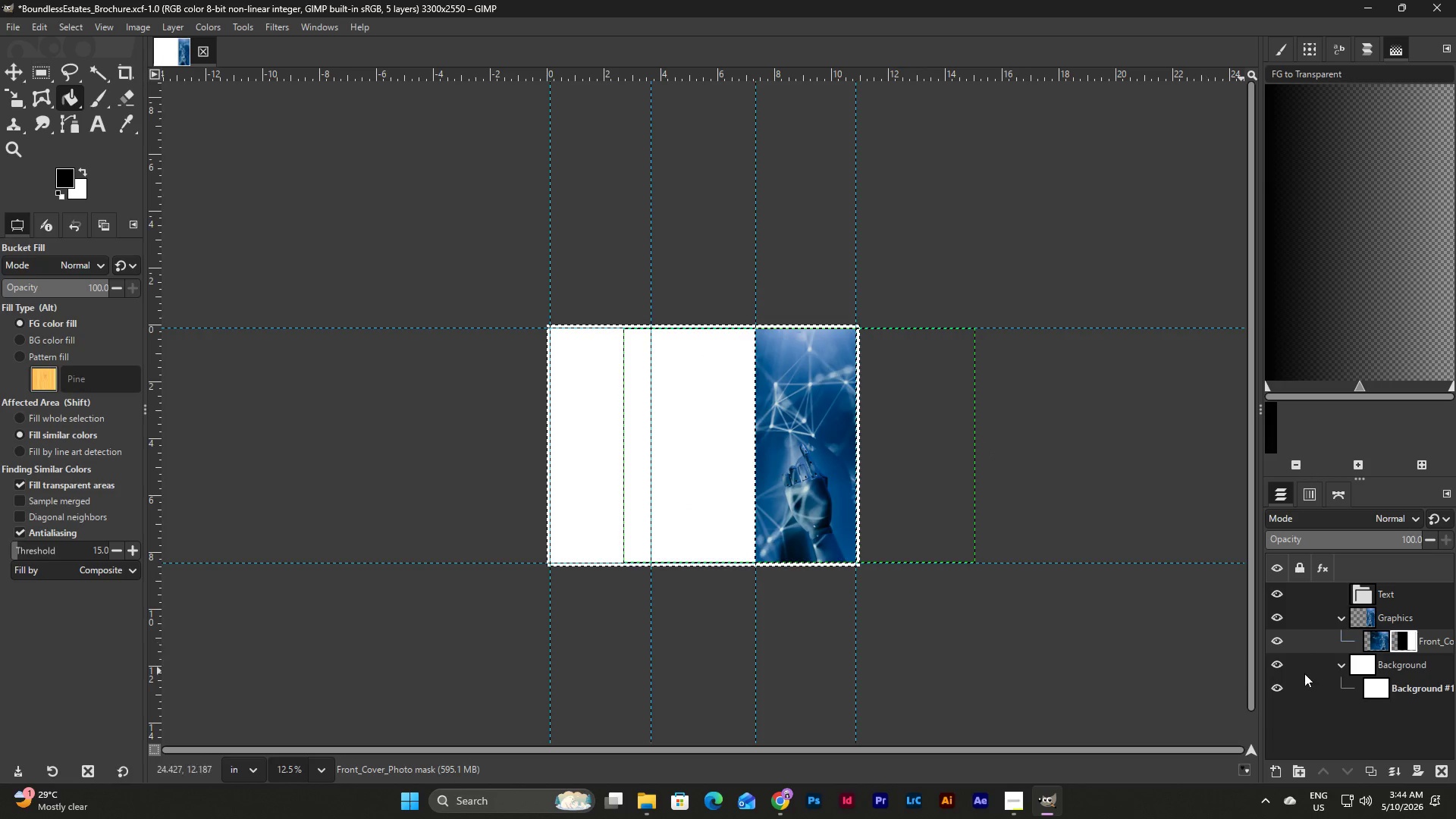 
left_click([1336, 713])
 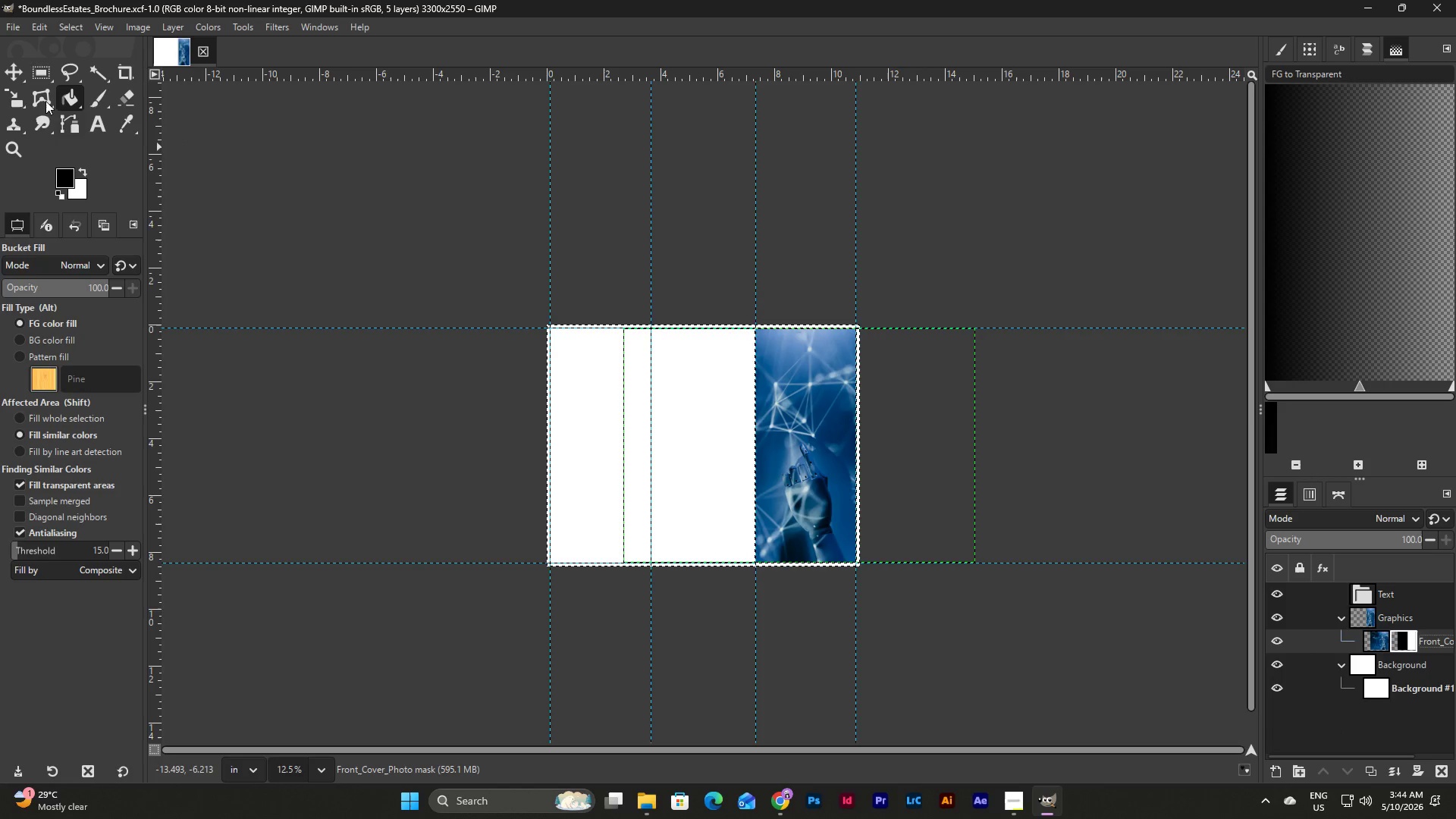 
left_click([16, 71])
 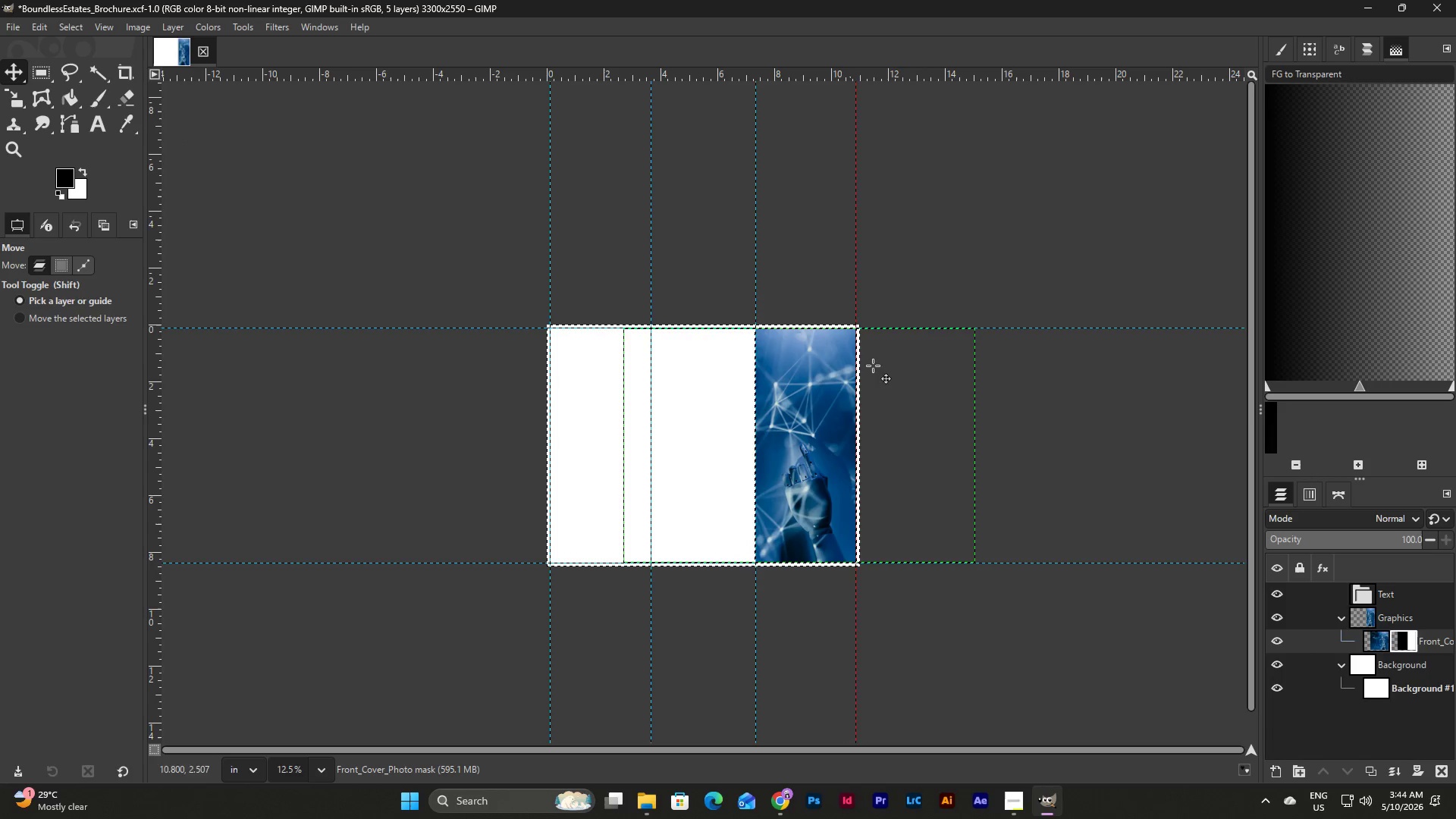 
left_click([908, 289])
 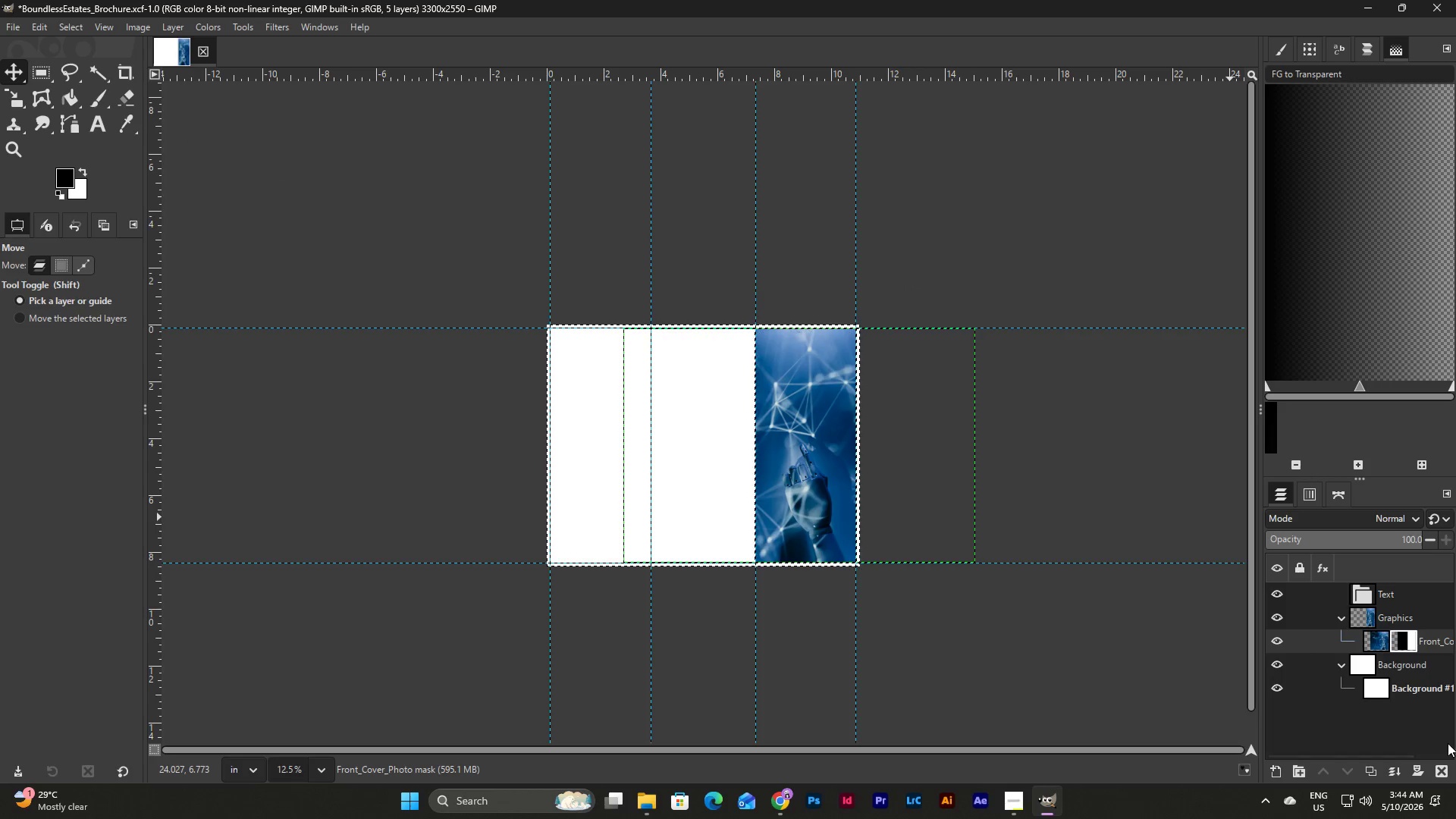 
left_click([1366, 668])
 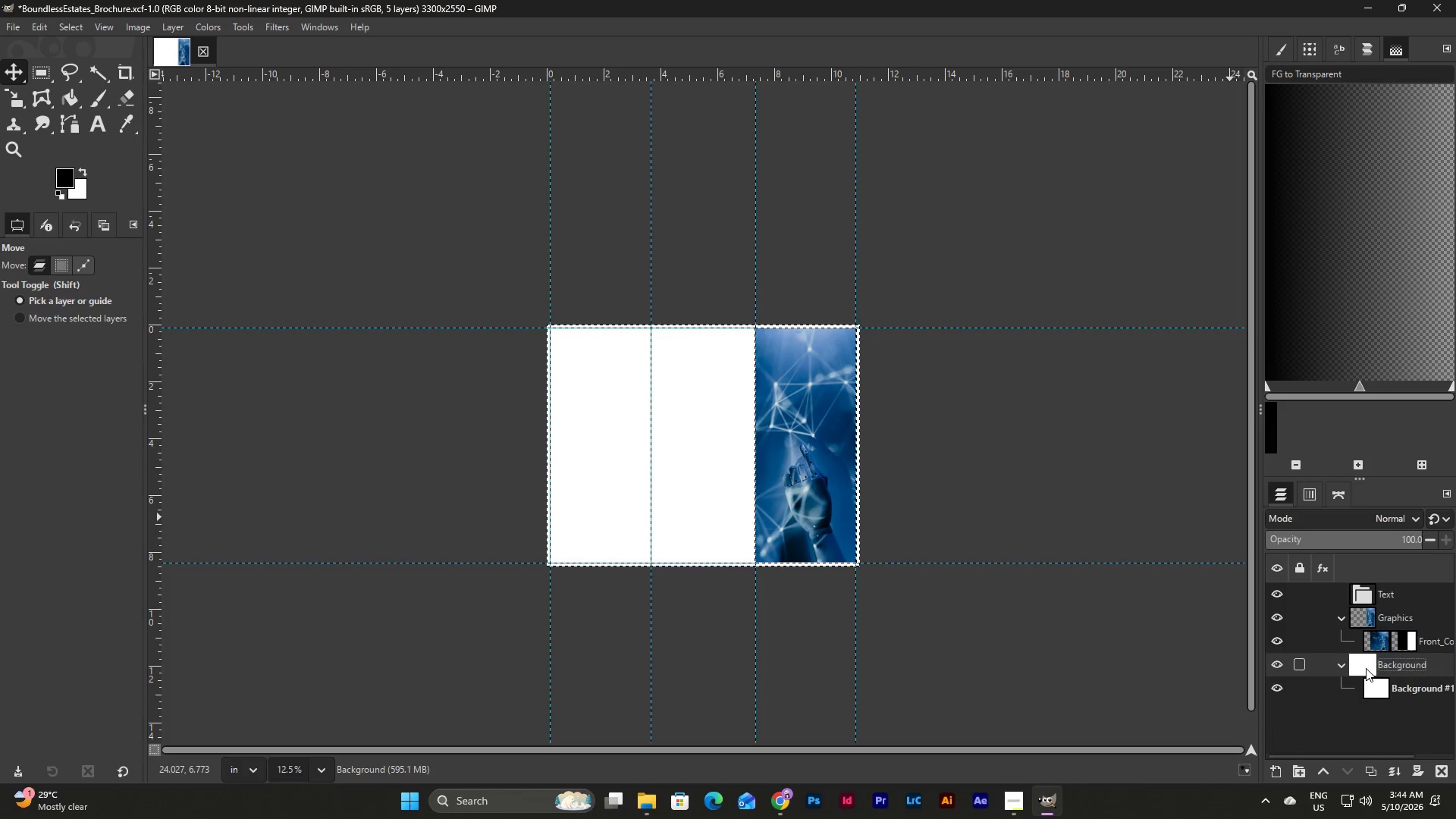 
left_click([1022, 656])
 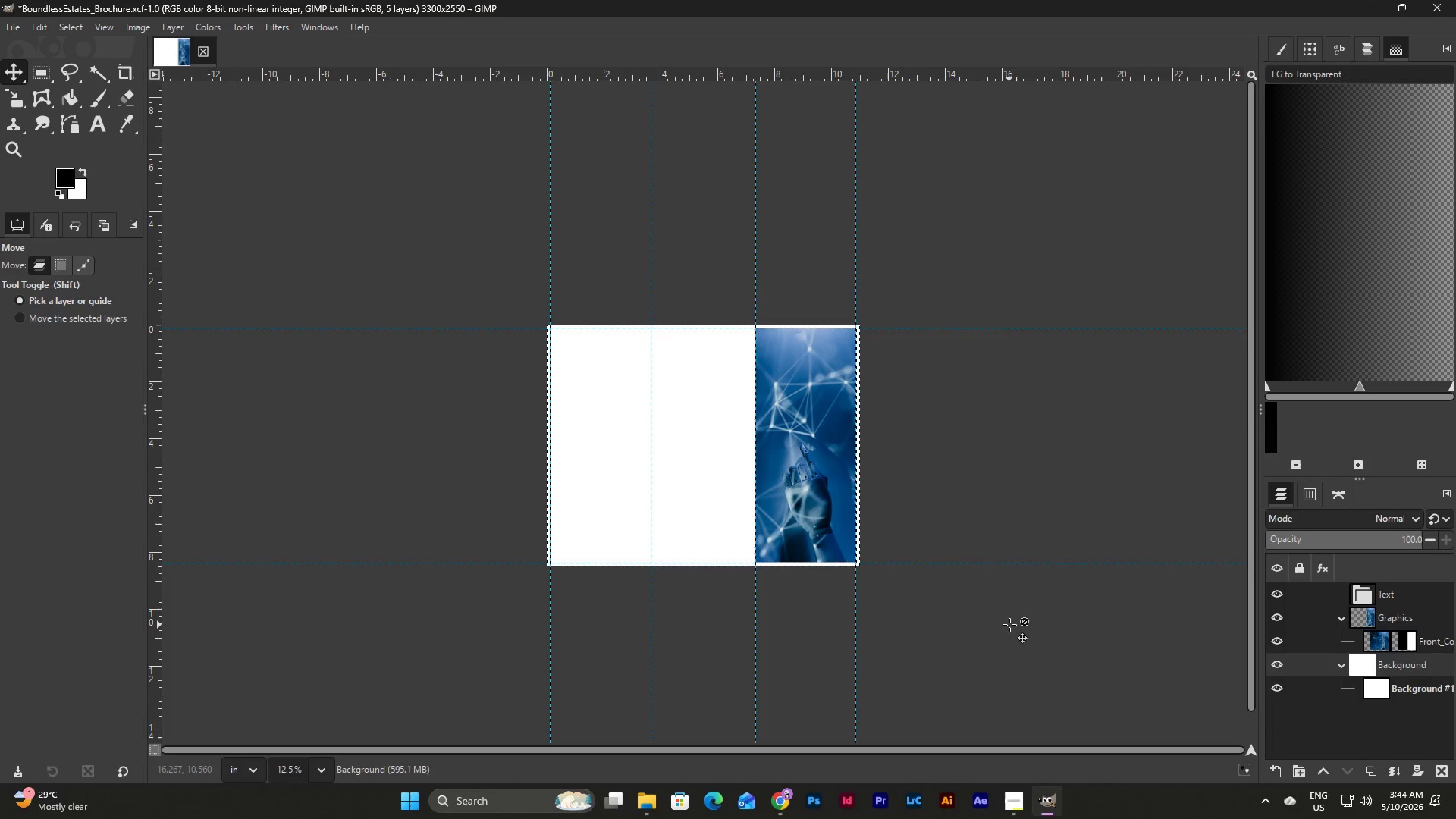 
key(Escape)
 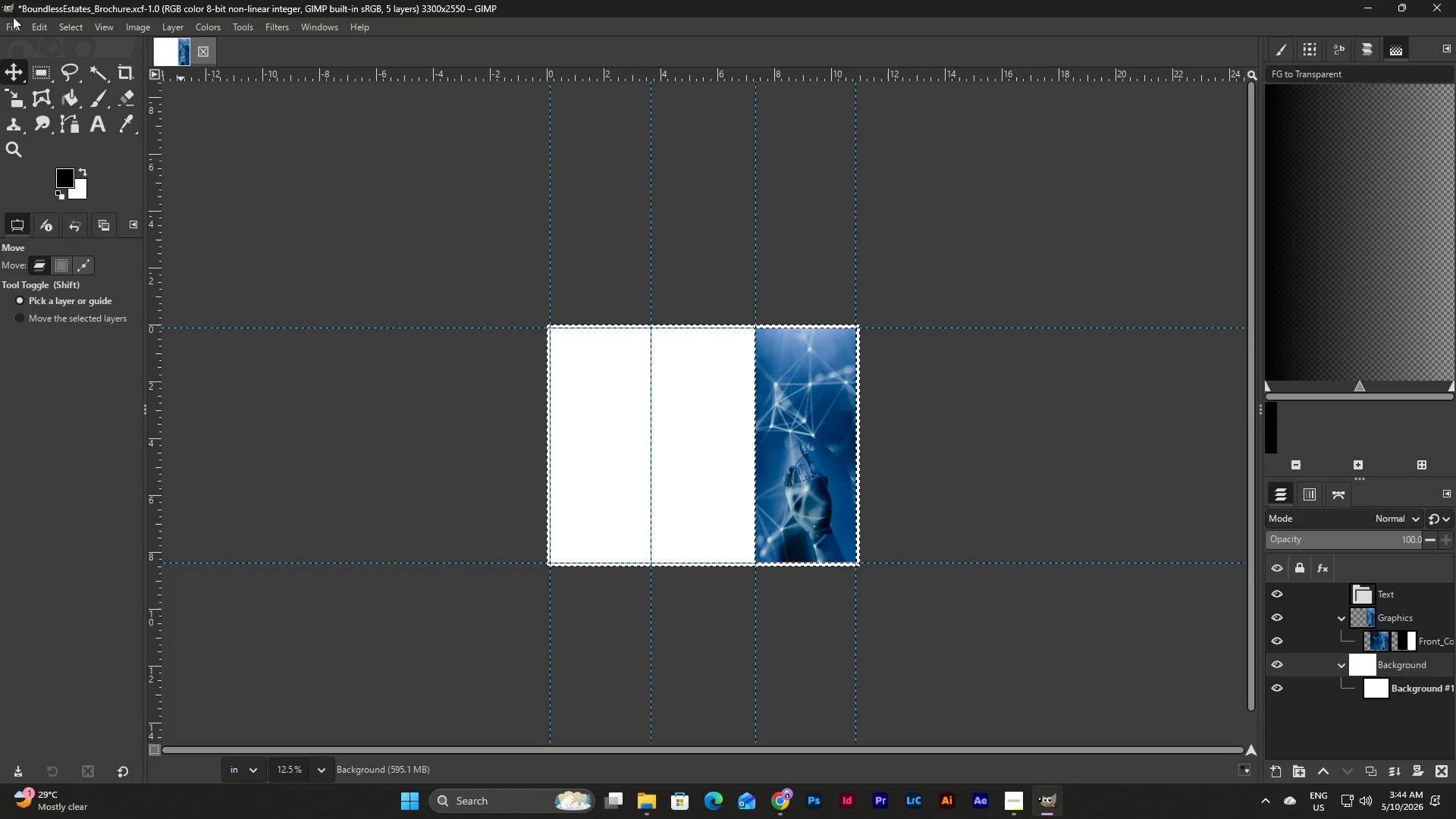 
left_click([11, 28])
 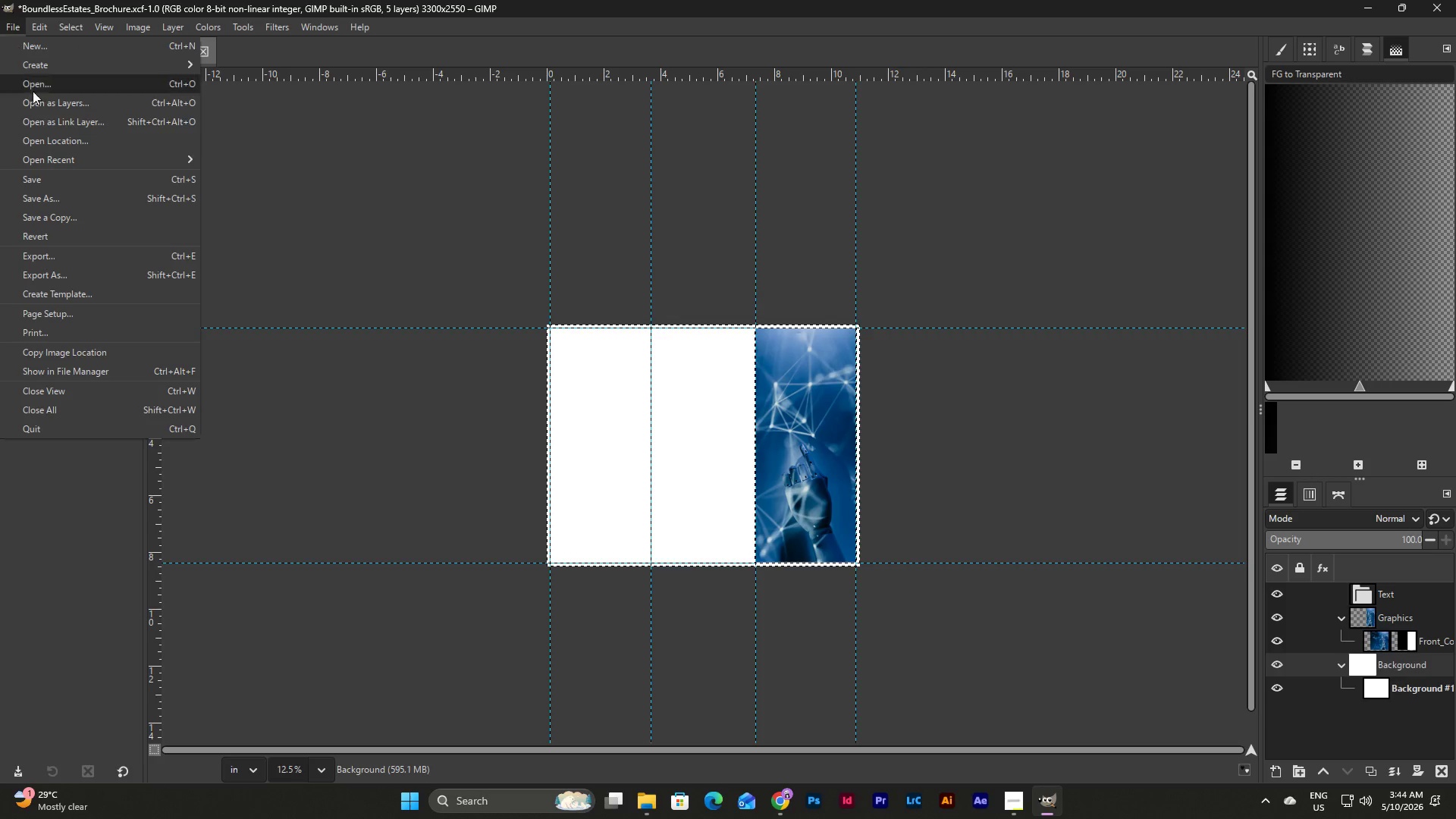 
left_click([52, 177])
 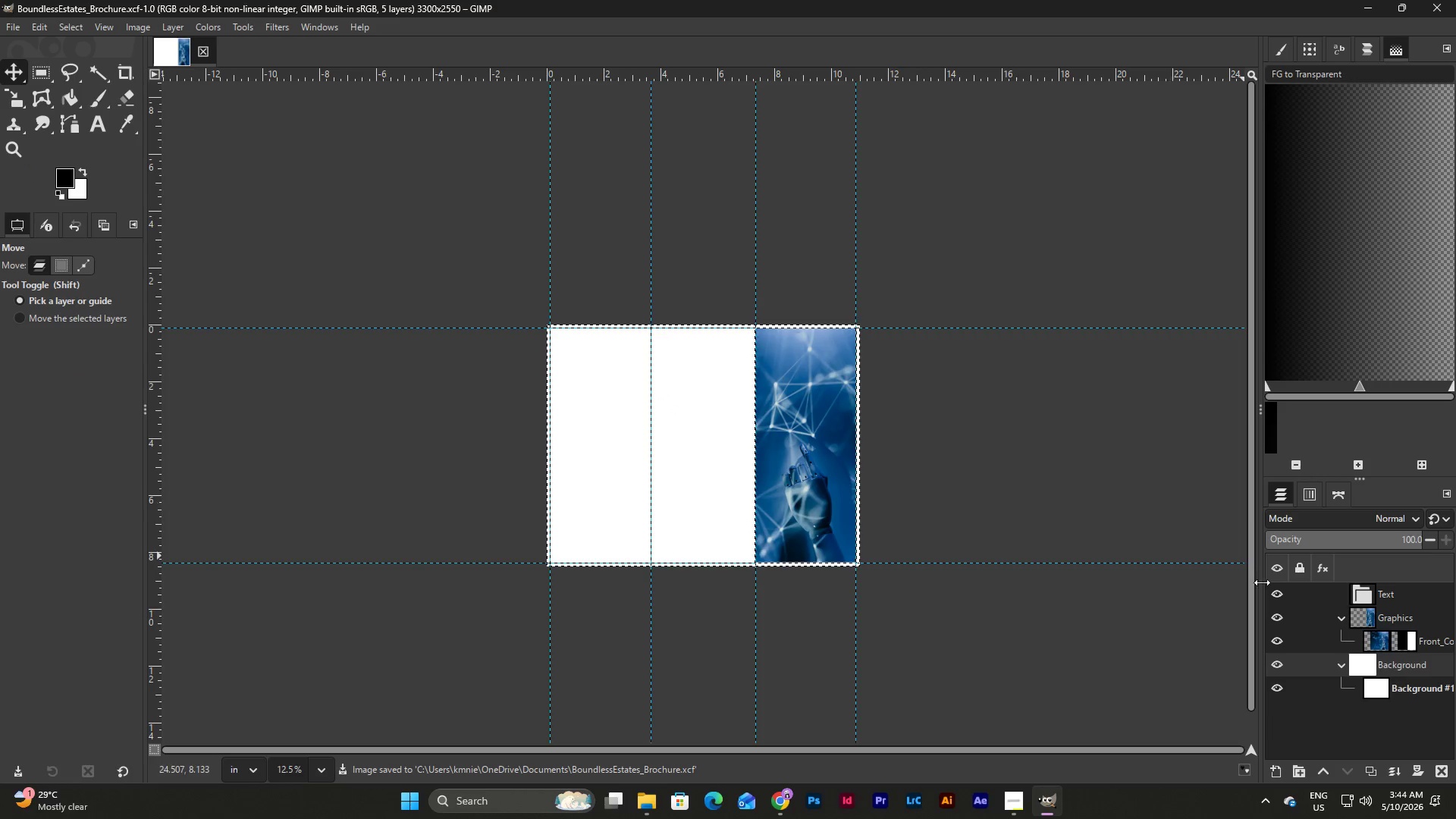 
left_click([1405, 639])
 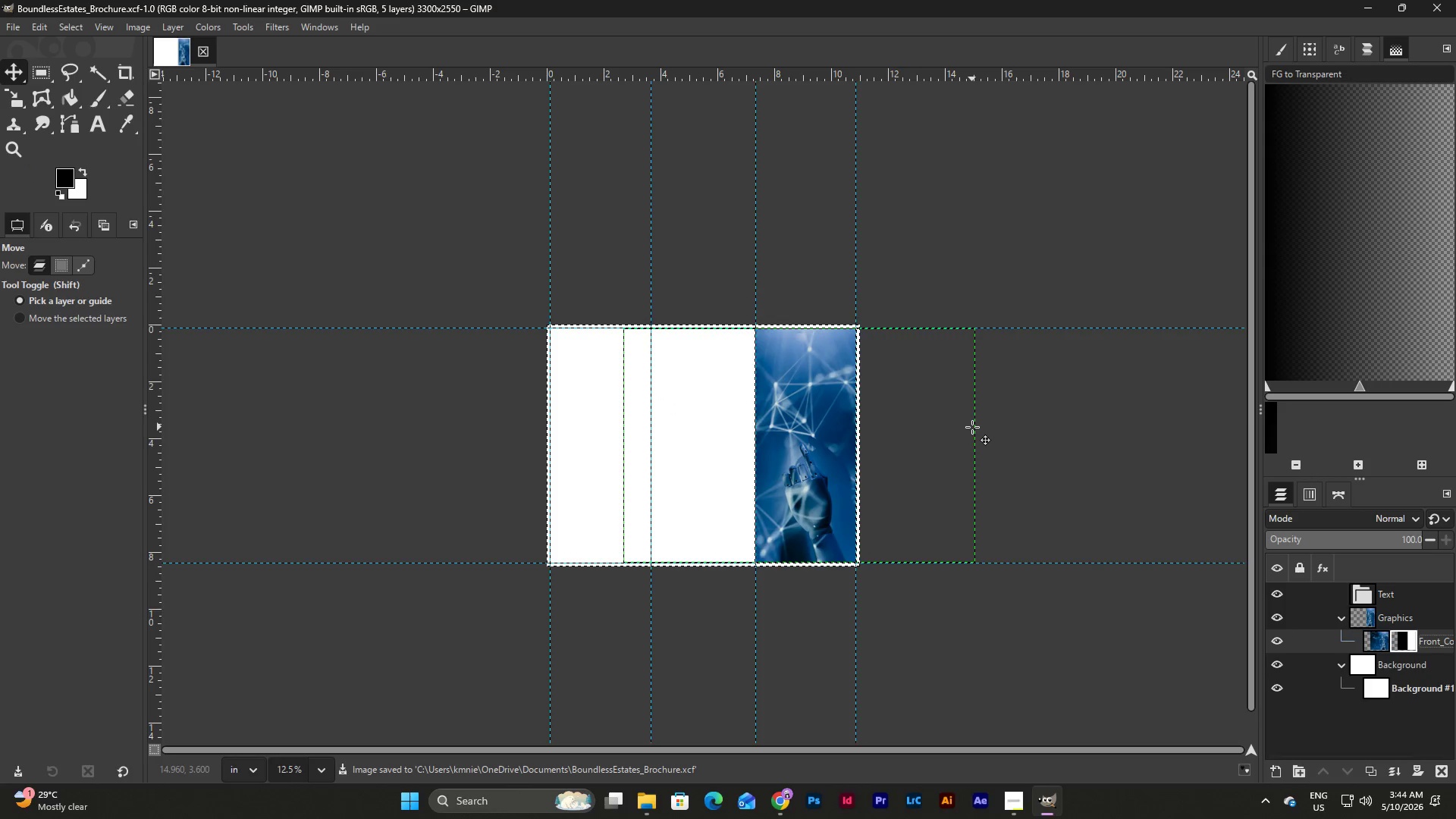 
wait(6.75)
 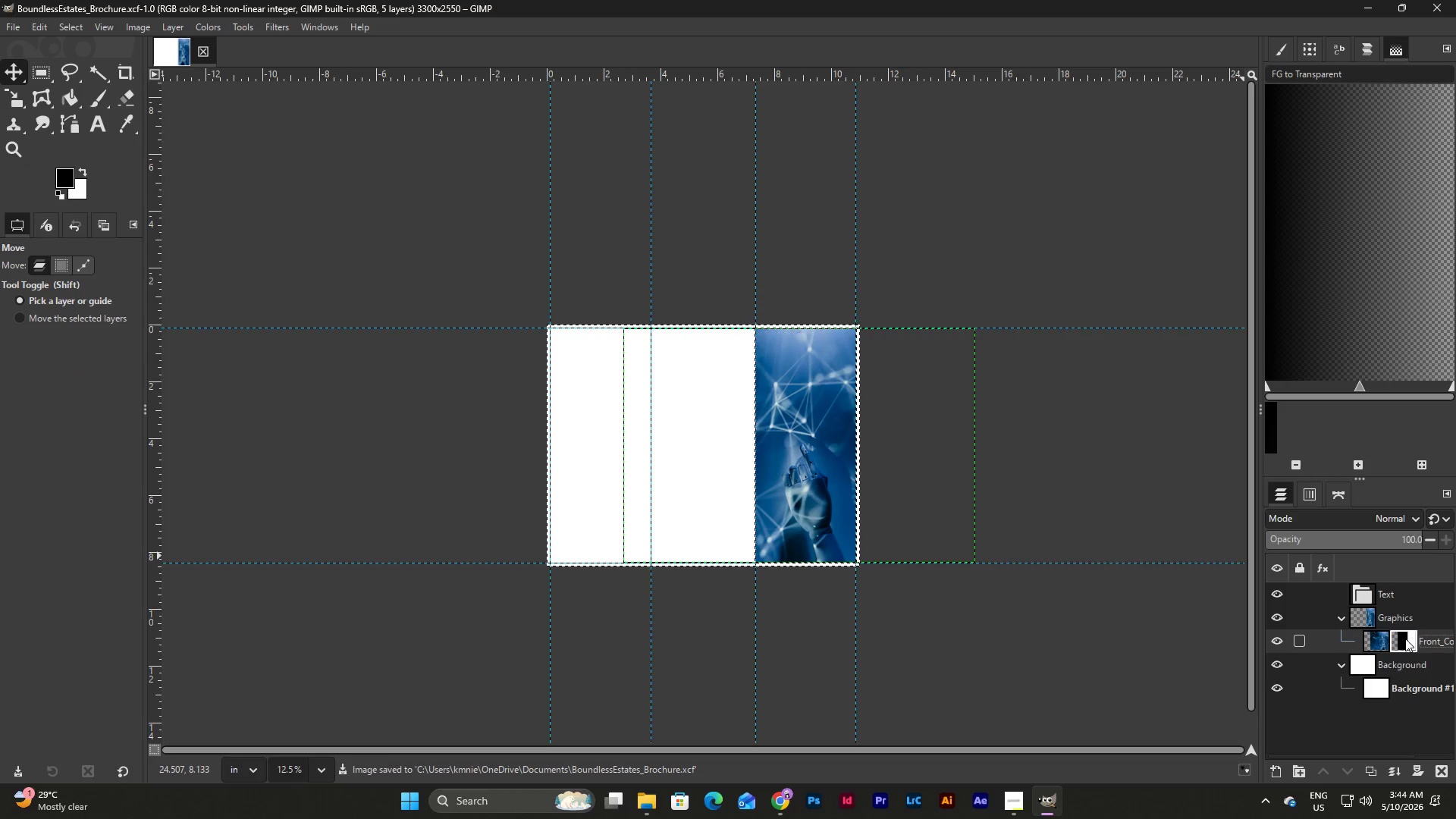 
left_click([123, 76])
 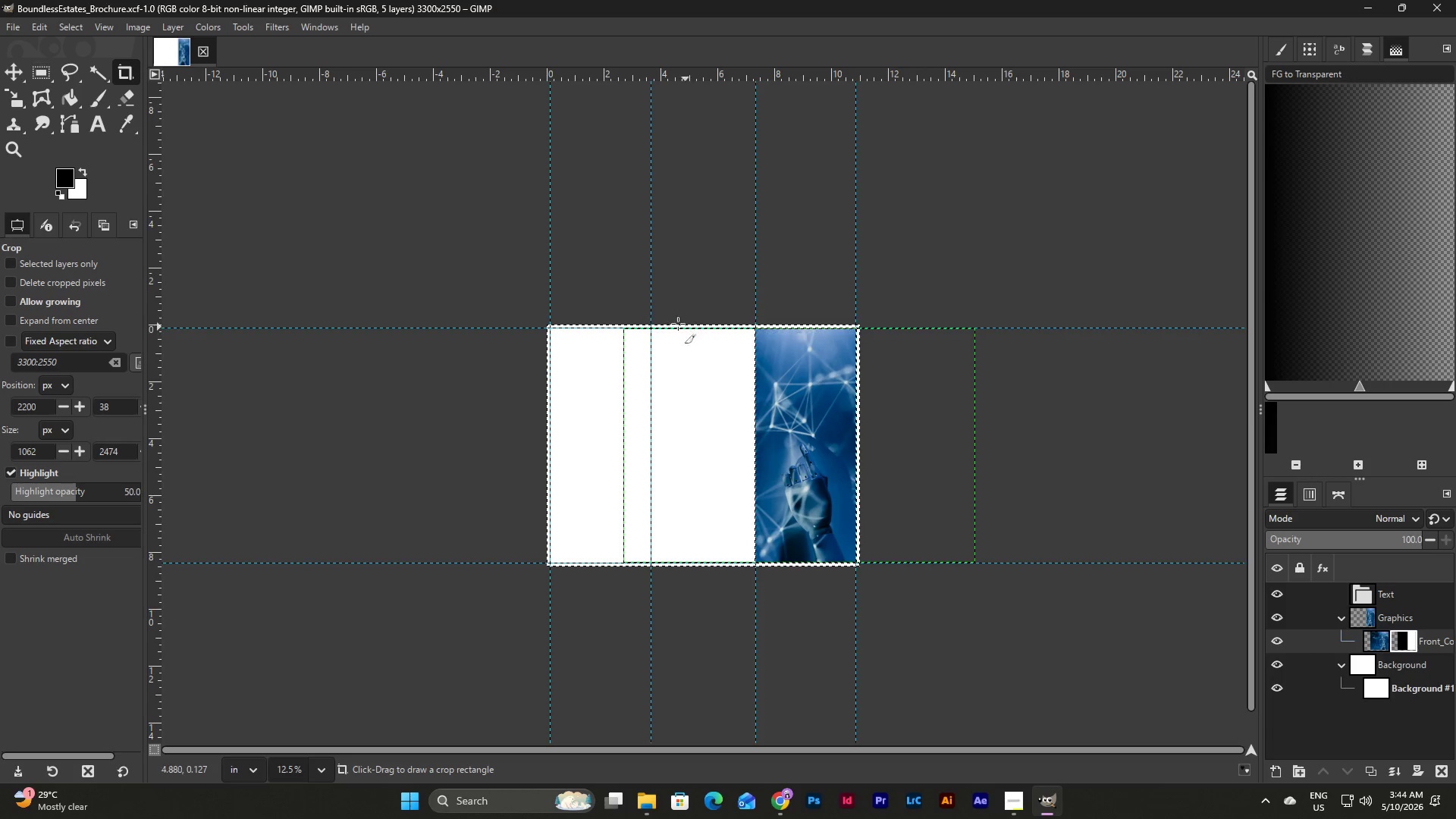 
wait(5.16)
 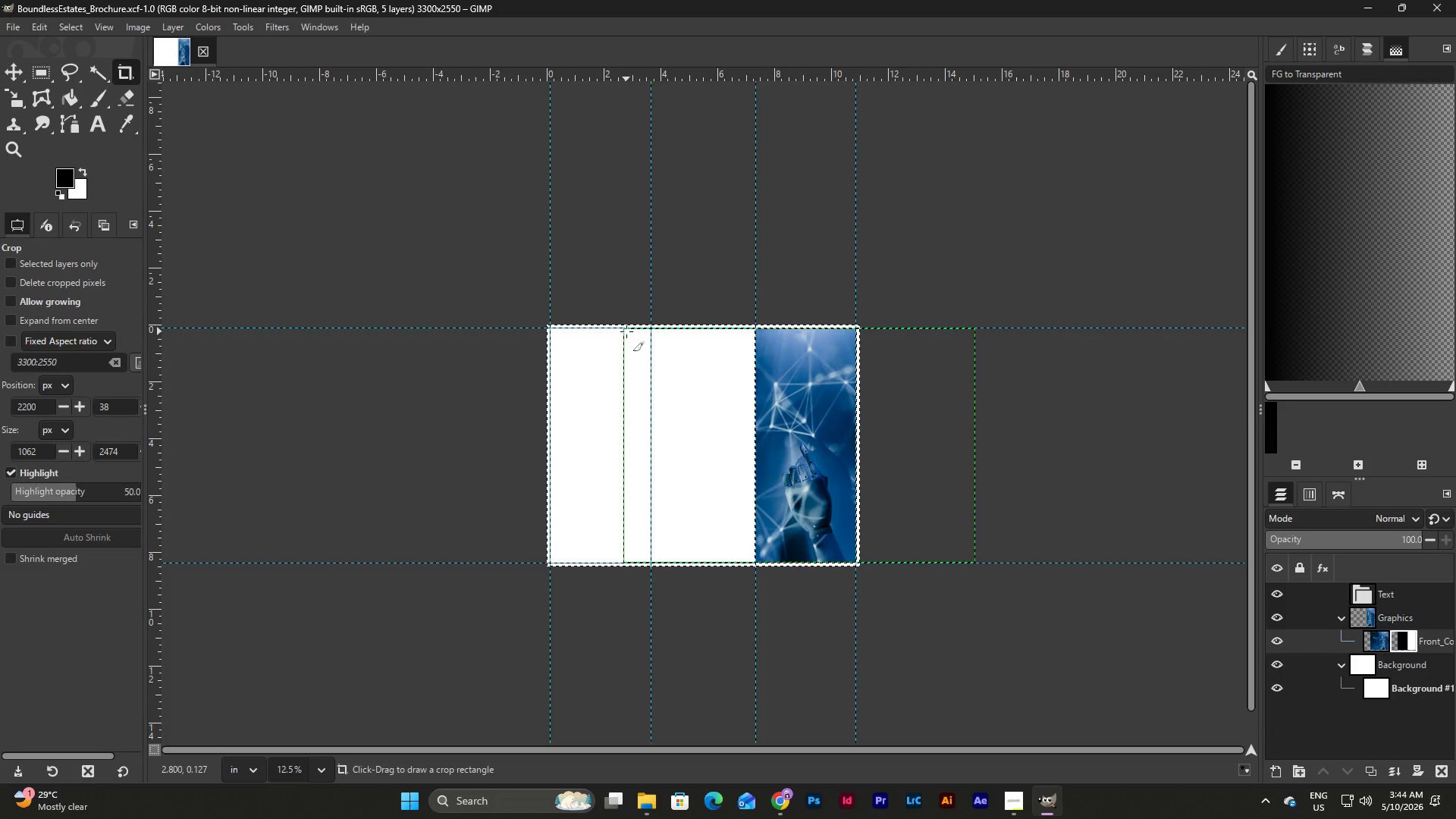 
left_click_drag(start_coordinate=[651, 328], to_coordinate=[852, 563])
 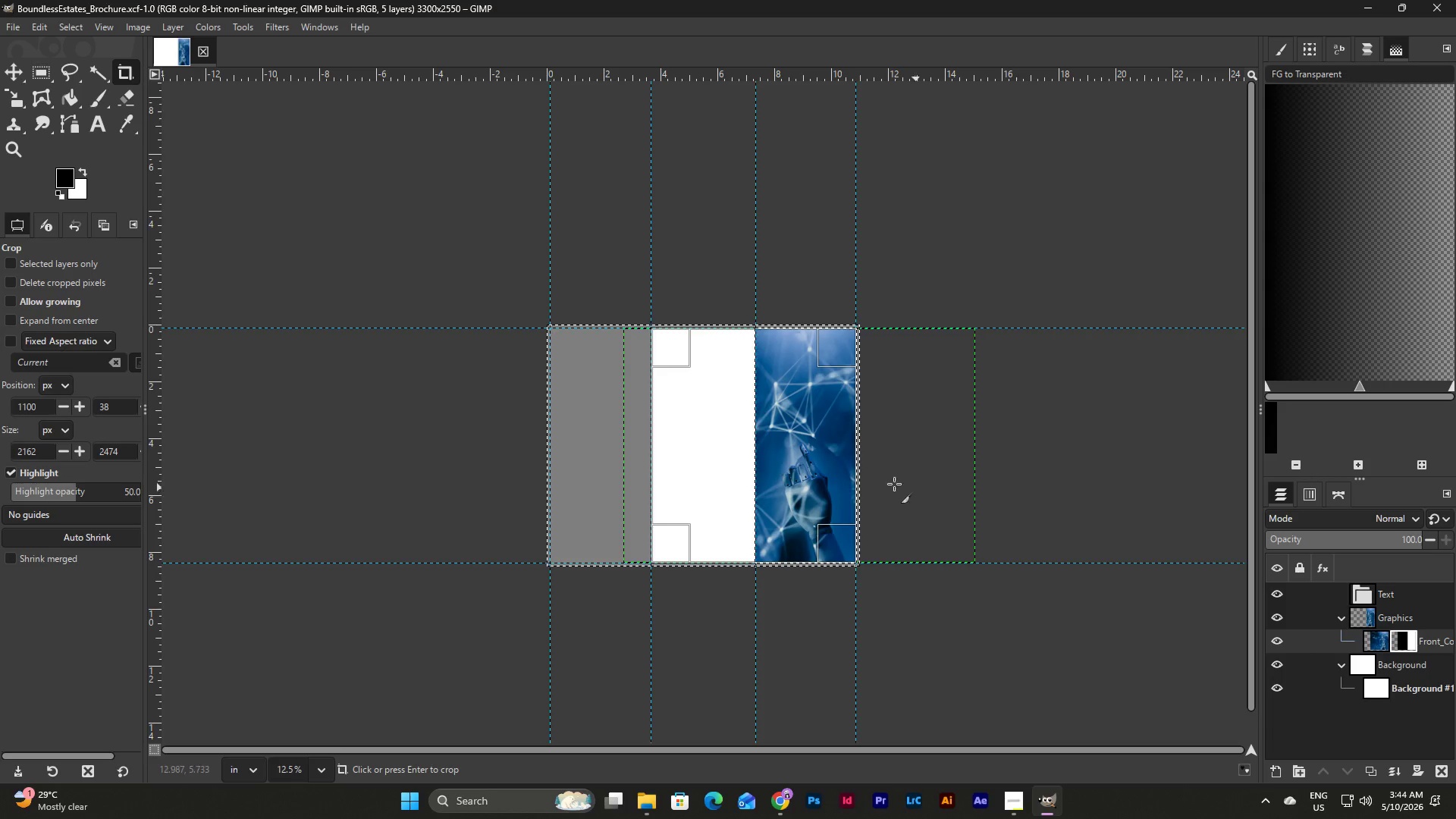 
left_click([714, 435])
 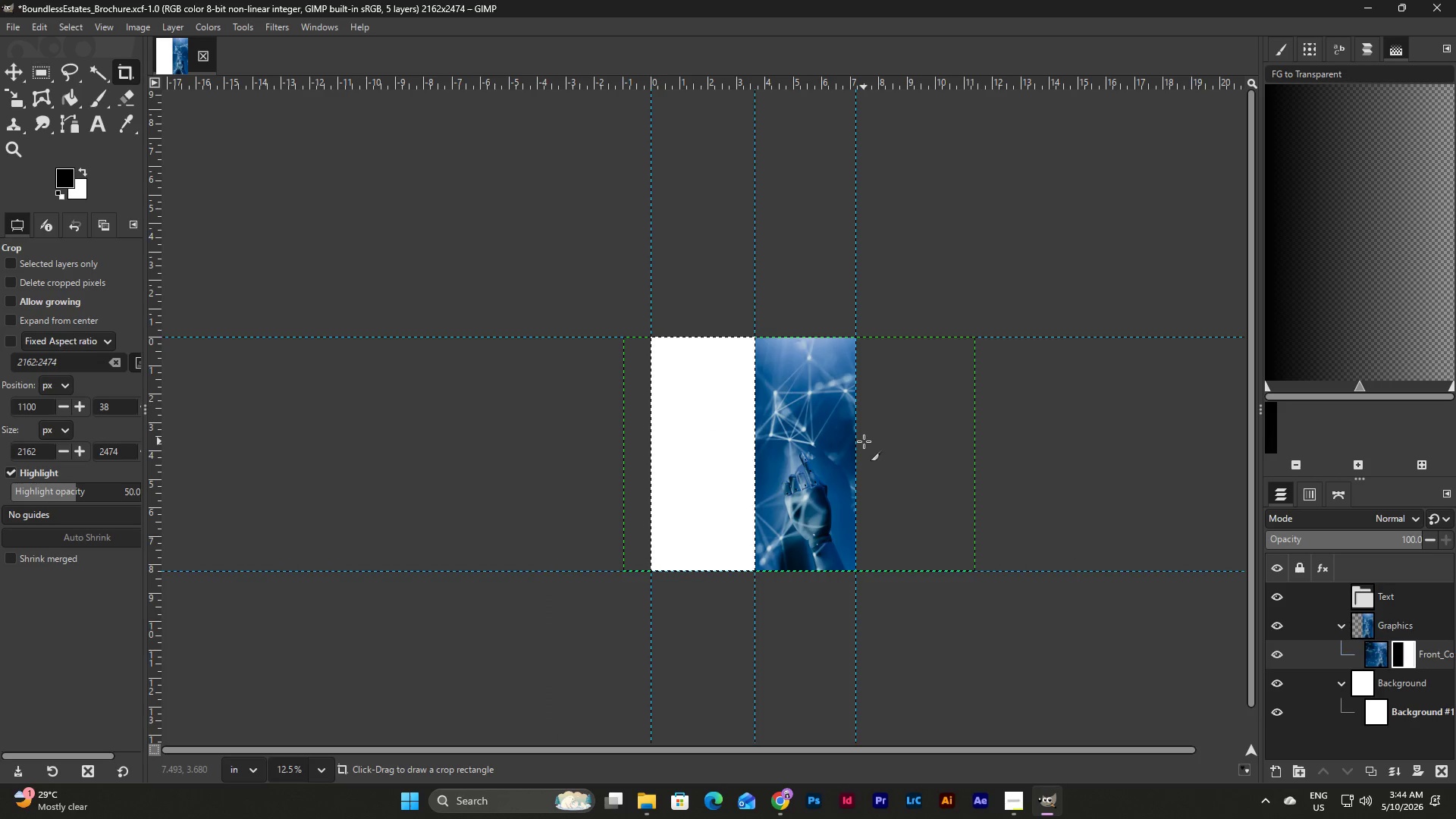 
key(Control+Z)
 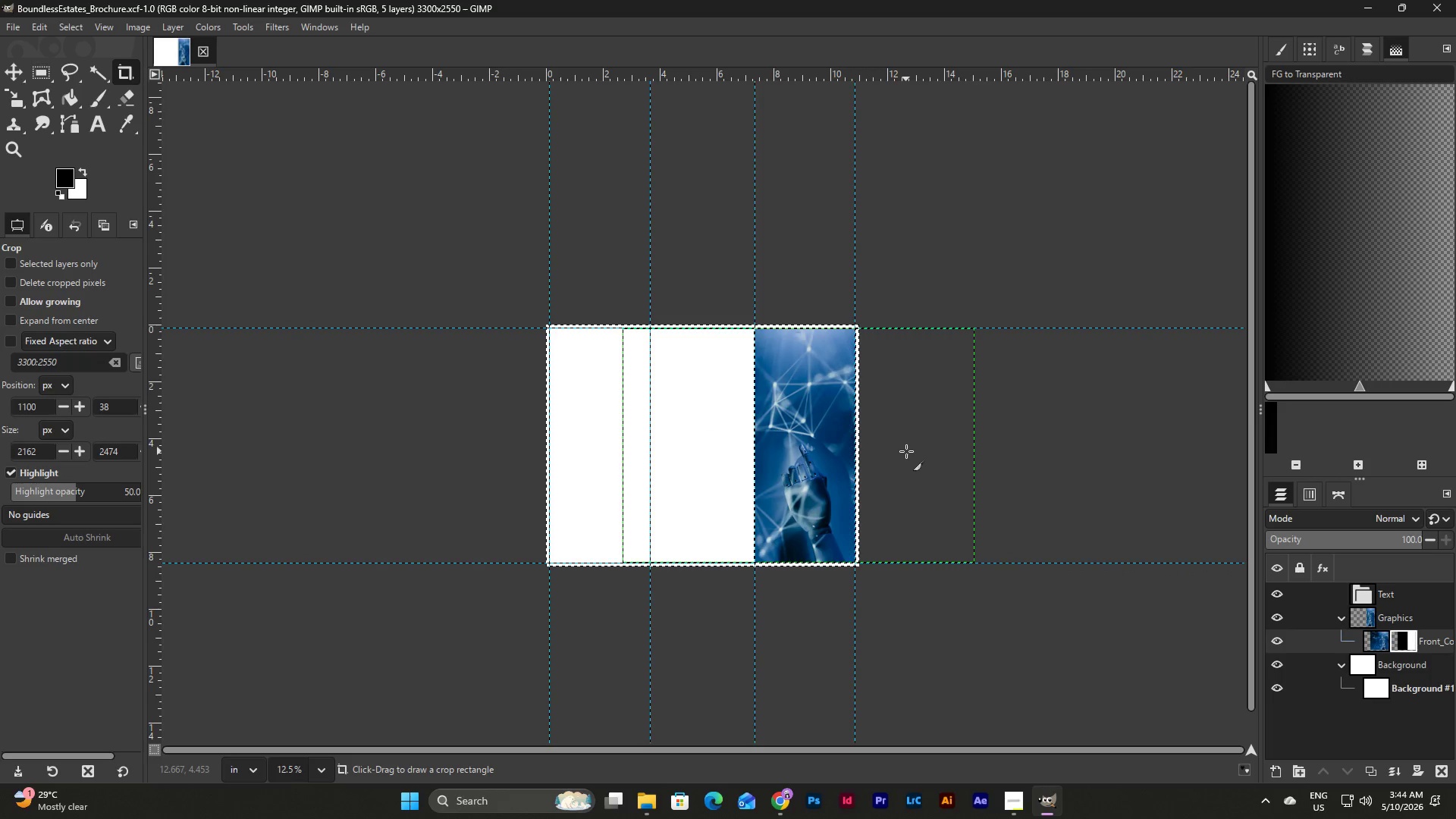 
key(Escape)
 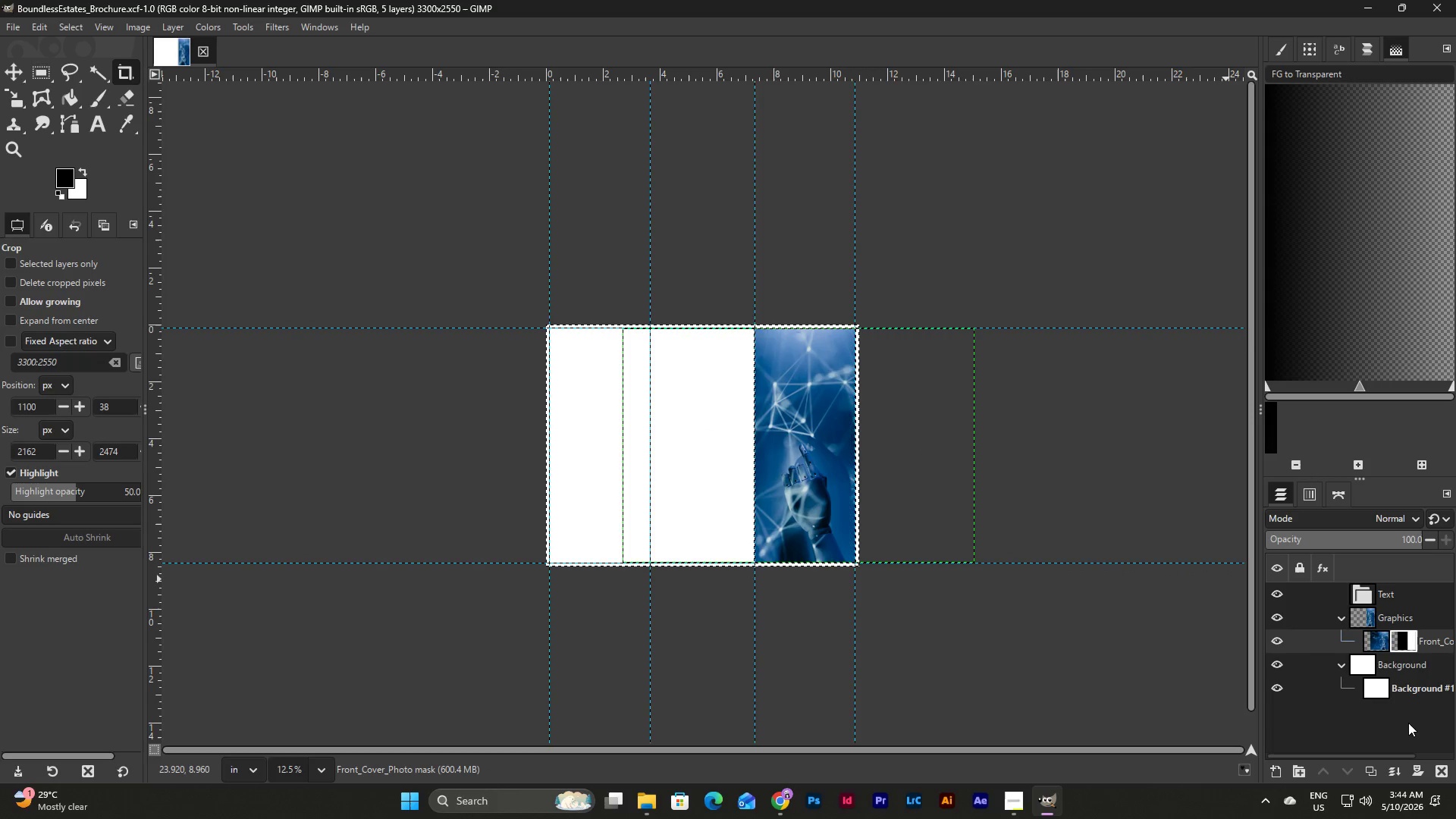 
left_click([1407, 723])
 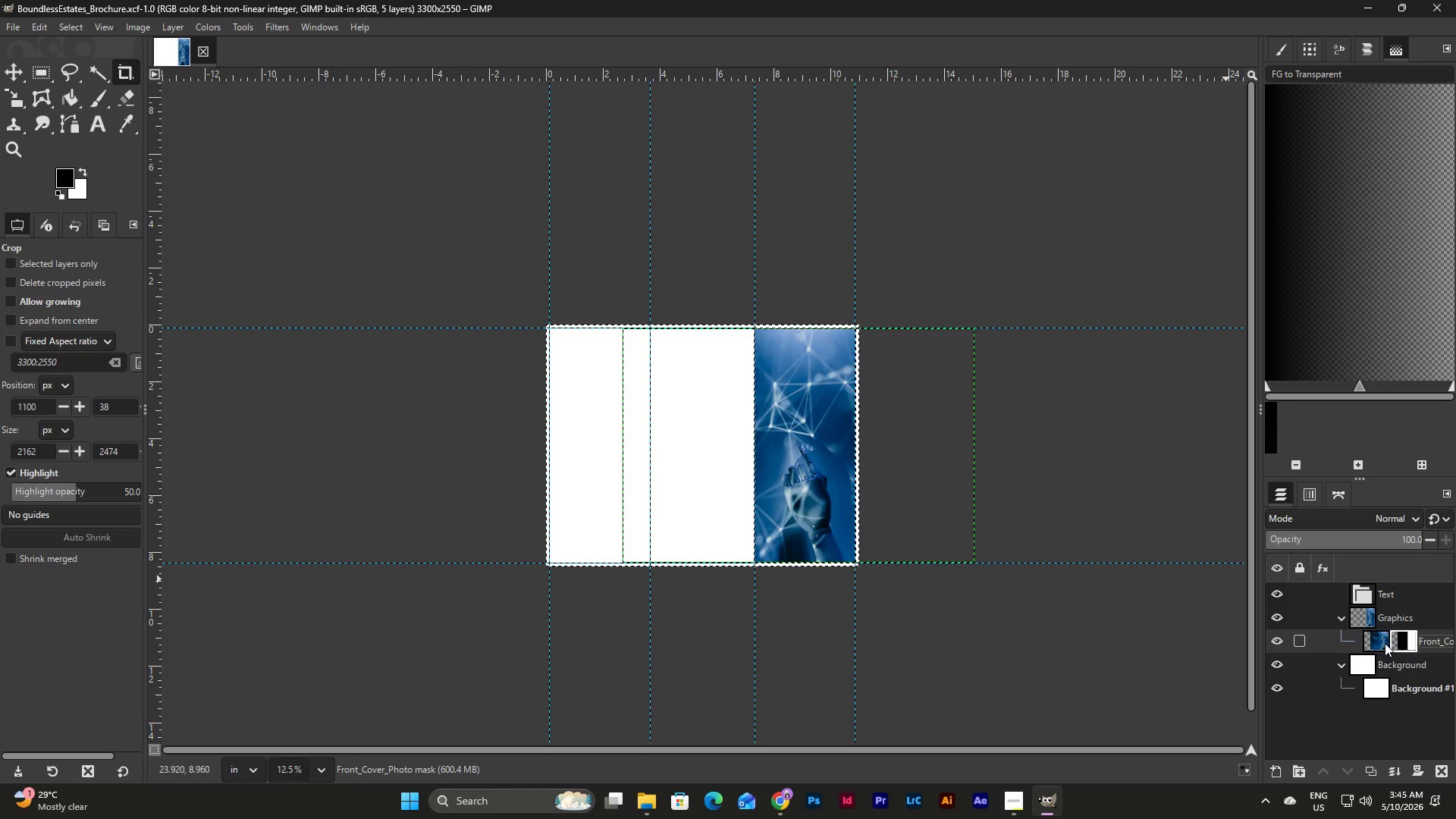 
wait(27.73)
 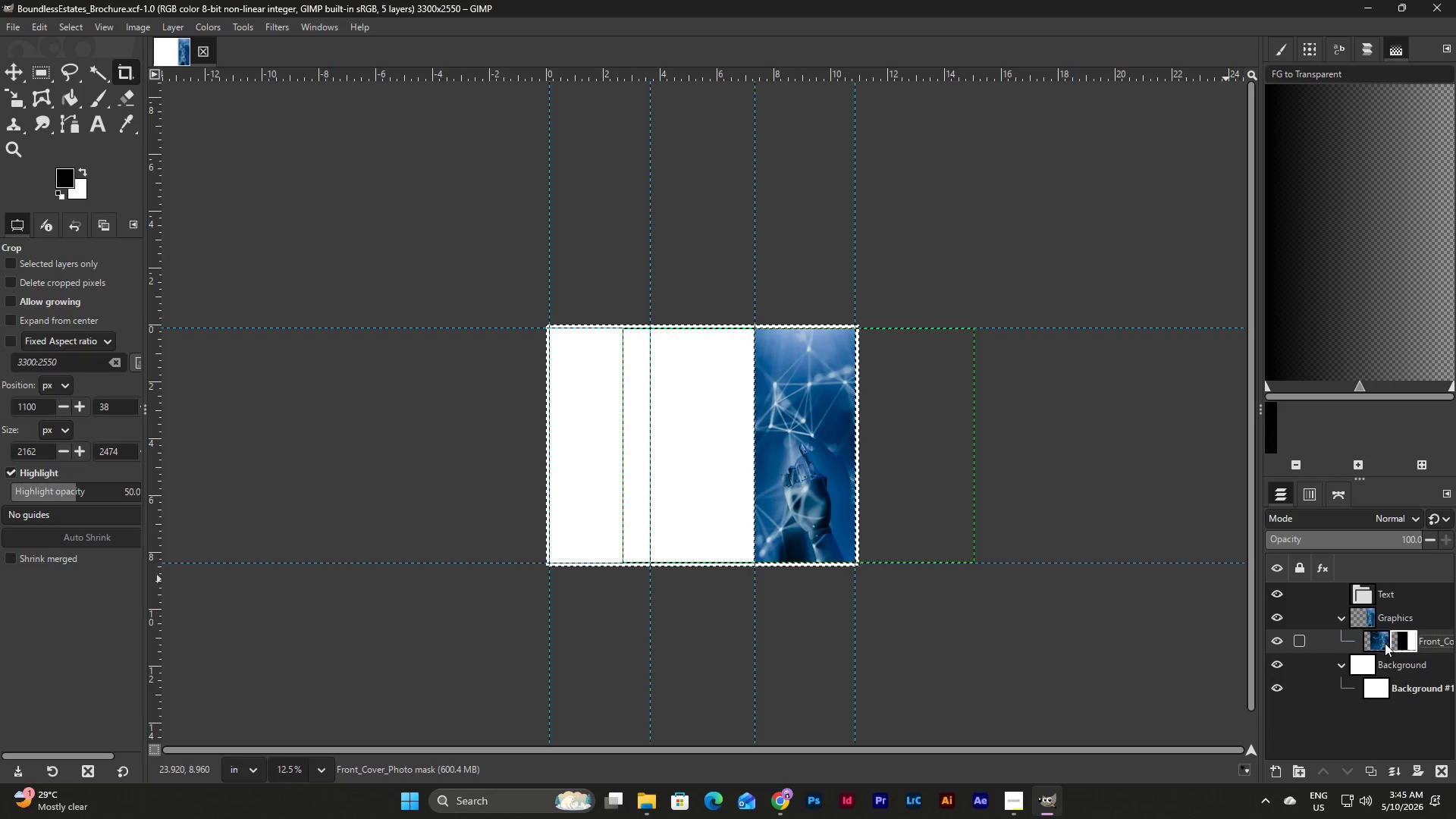 
left_click_drag(start_coordinate=[839, 749], to_coordinate=[861, 747])
 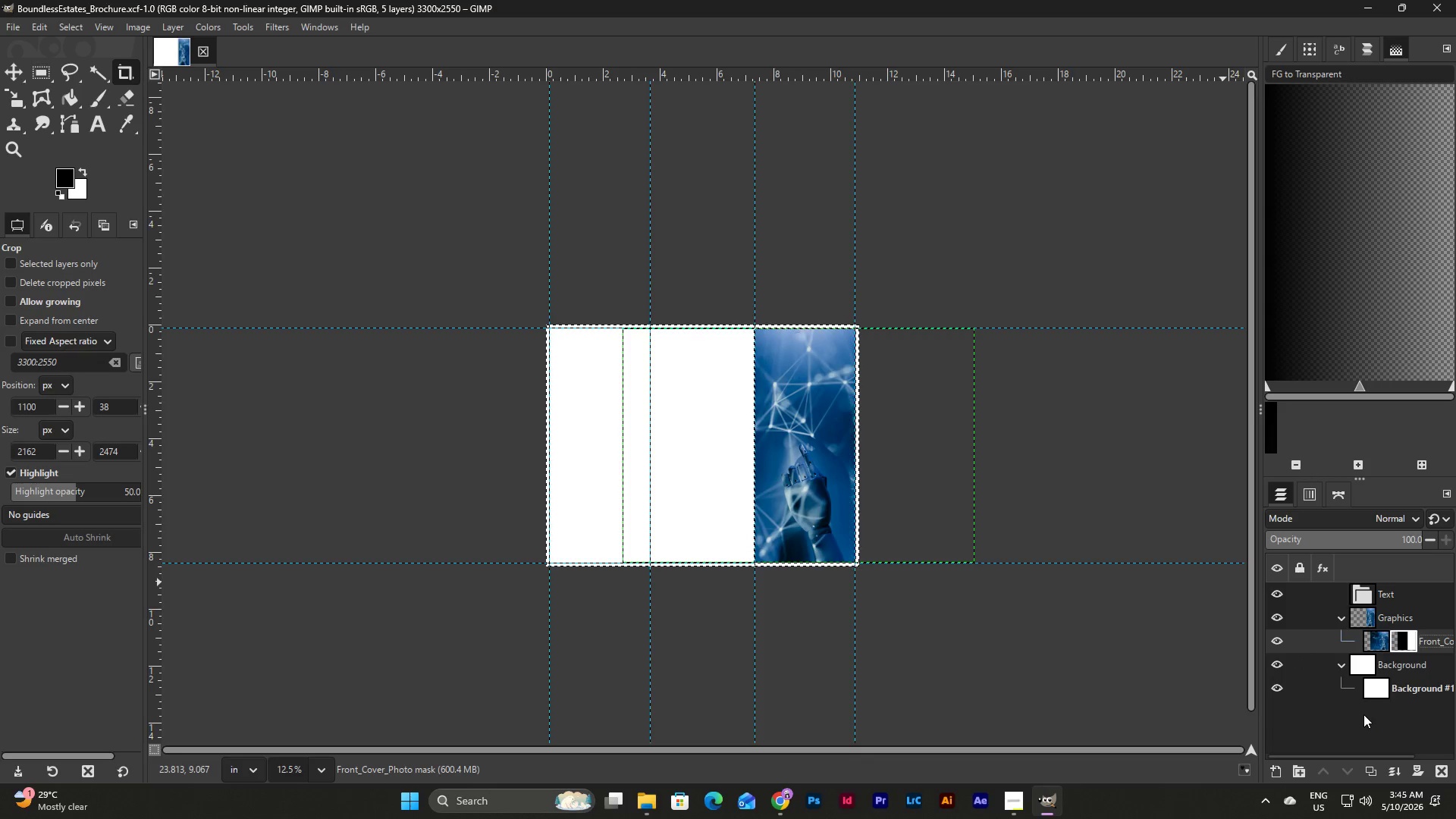 
left_click([1363, 714])
 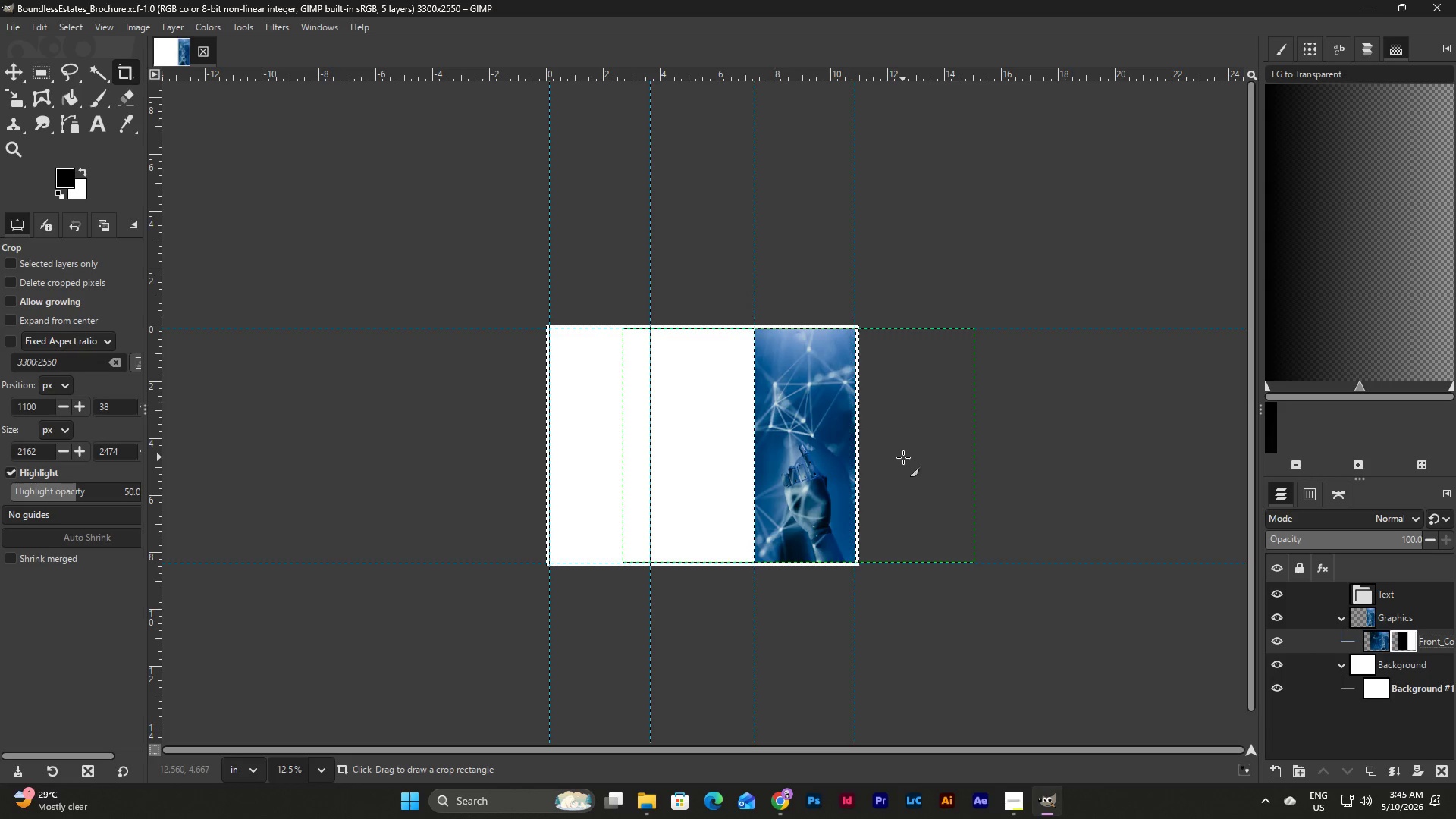 
wait(14.95)
 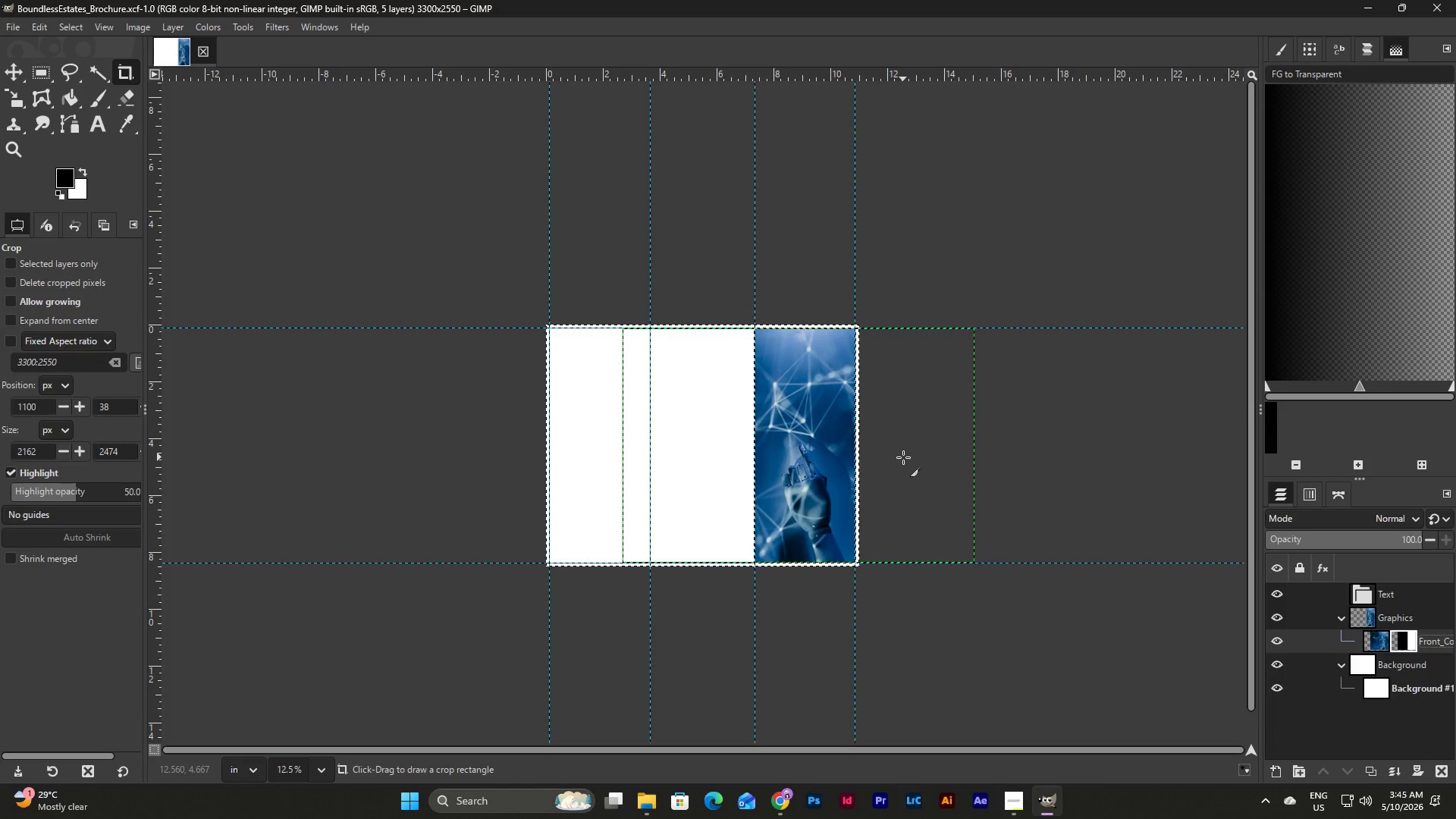 
left_click([1051, 800])